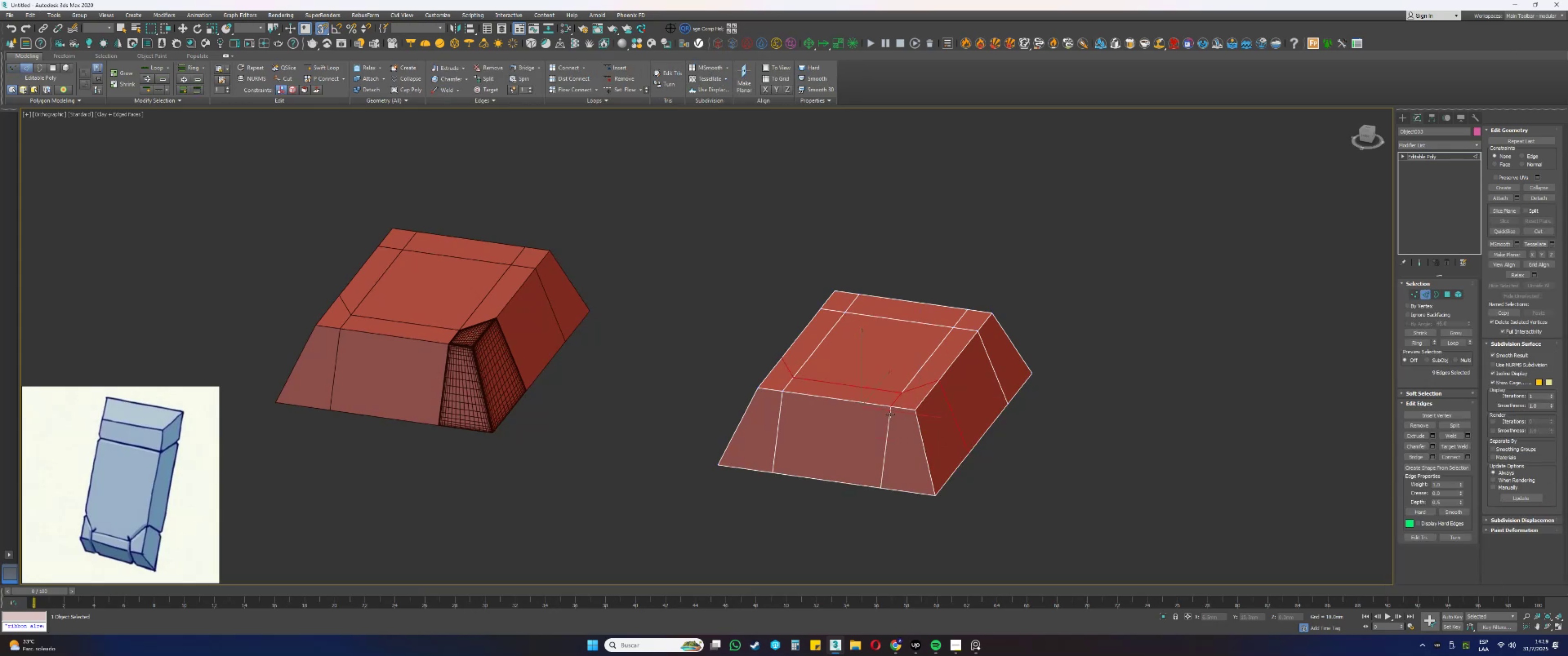 
double_click([889, 415])
 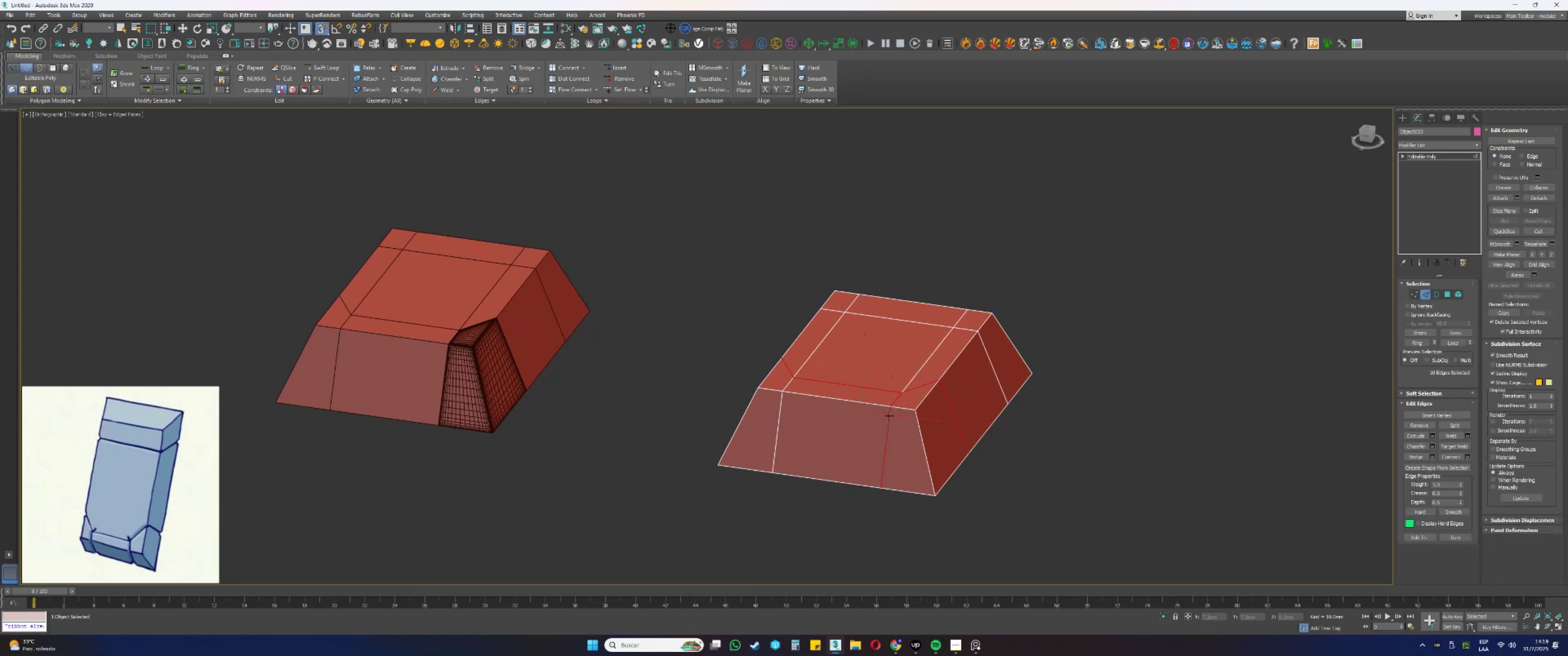 
hold_key(key=AltLeft, duration=0.41)
 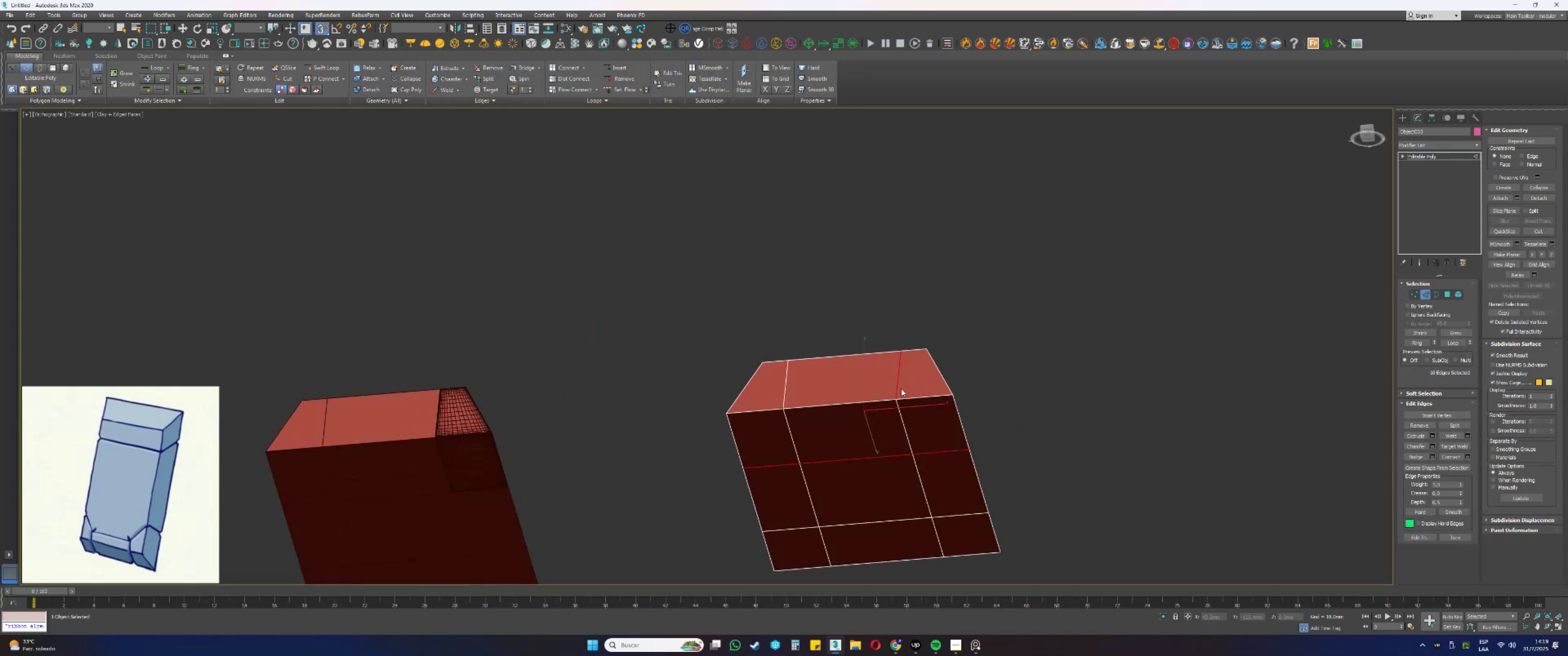 
hold_key(key=ControlLeft, duration=1.25)
left_click([900, 417])
 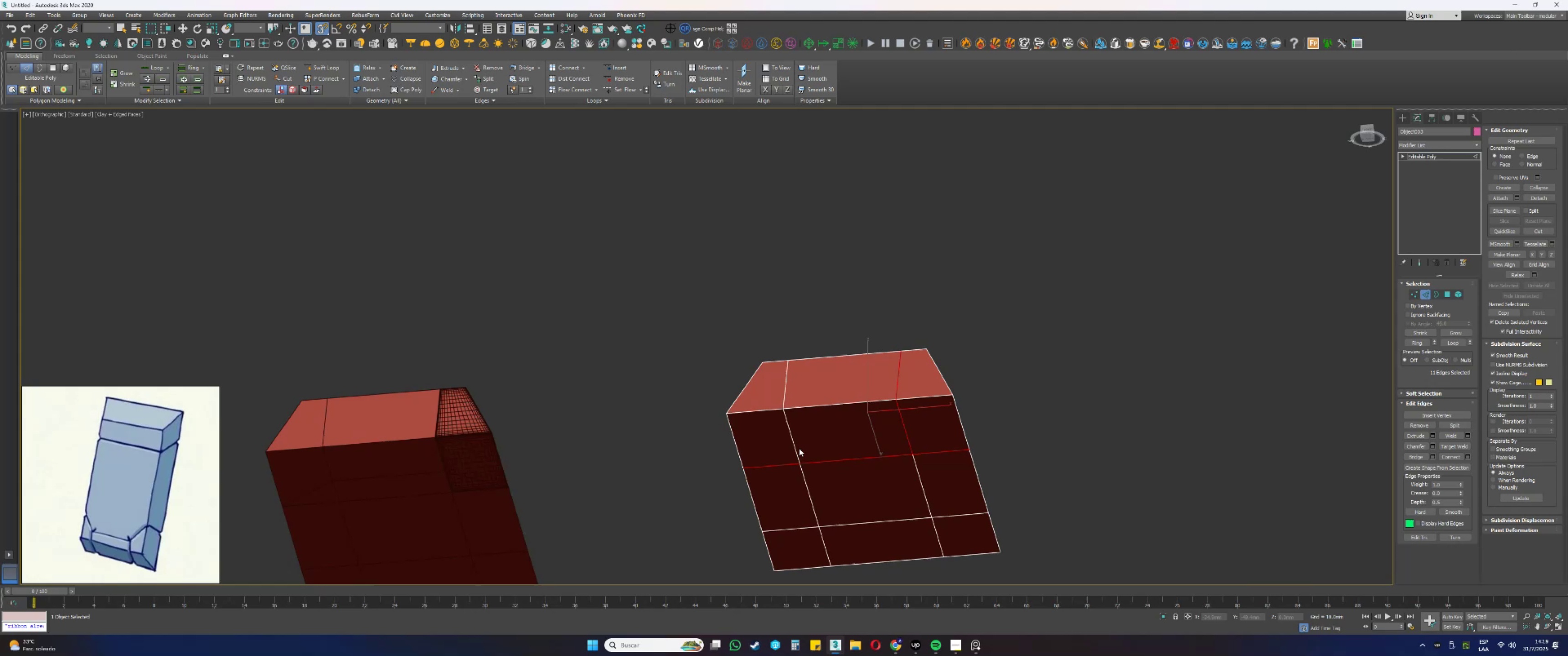 
hold_key(key=ControlLeft, duration=0.81)
left_click([789, 435])
 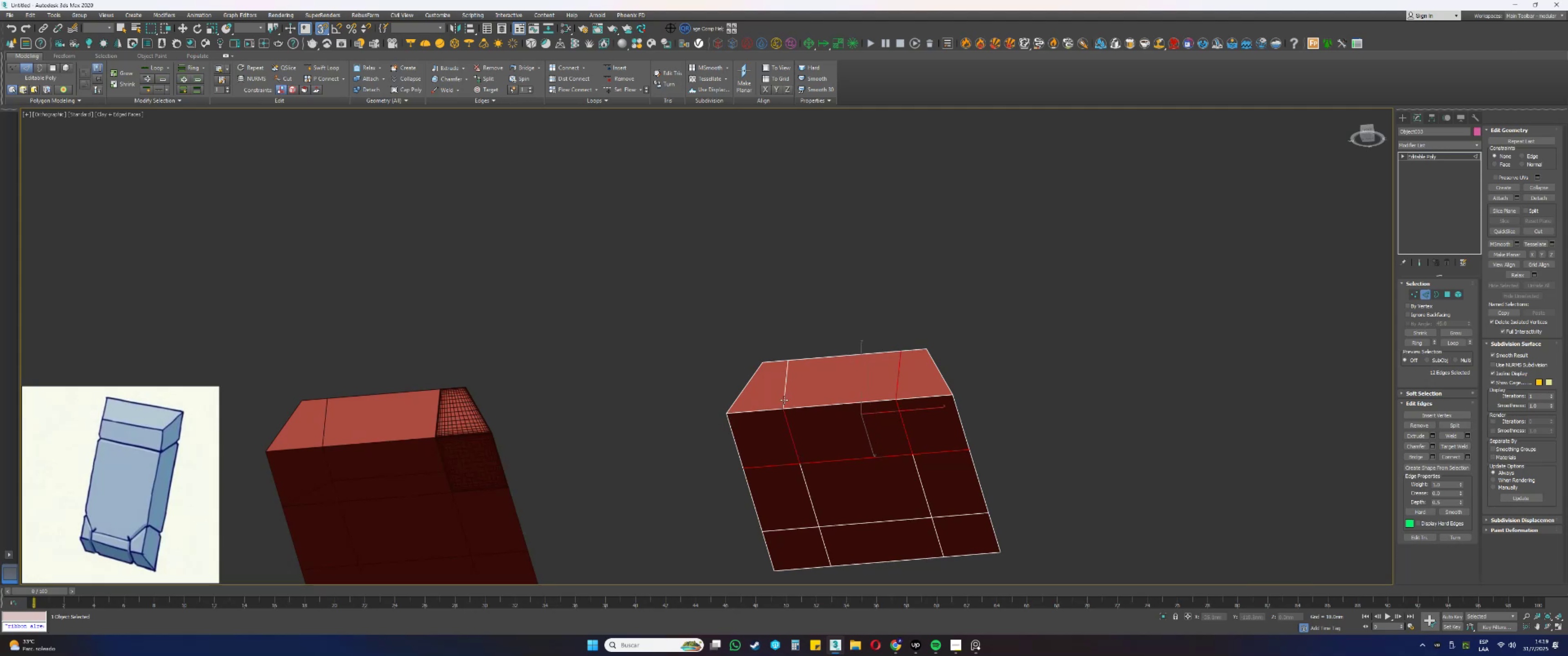 
double_click([784, 396])
 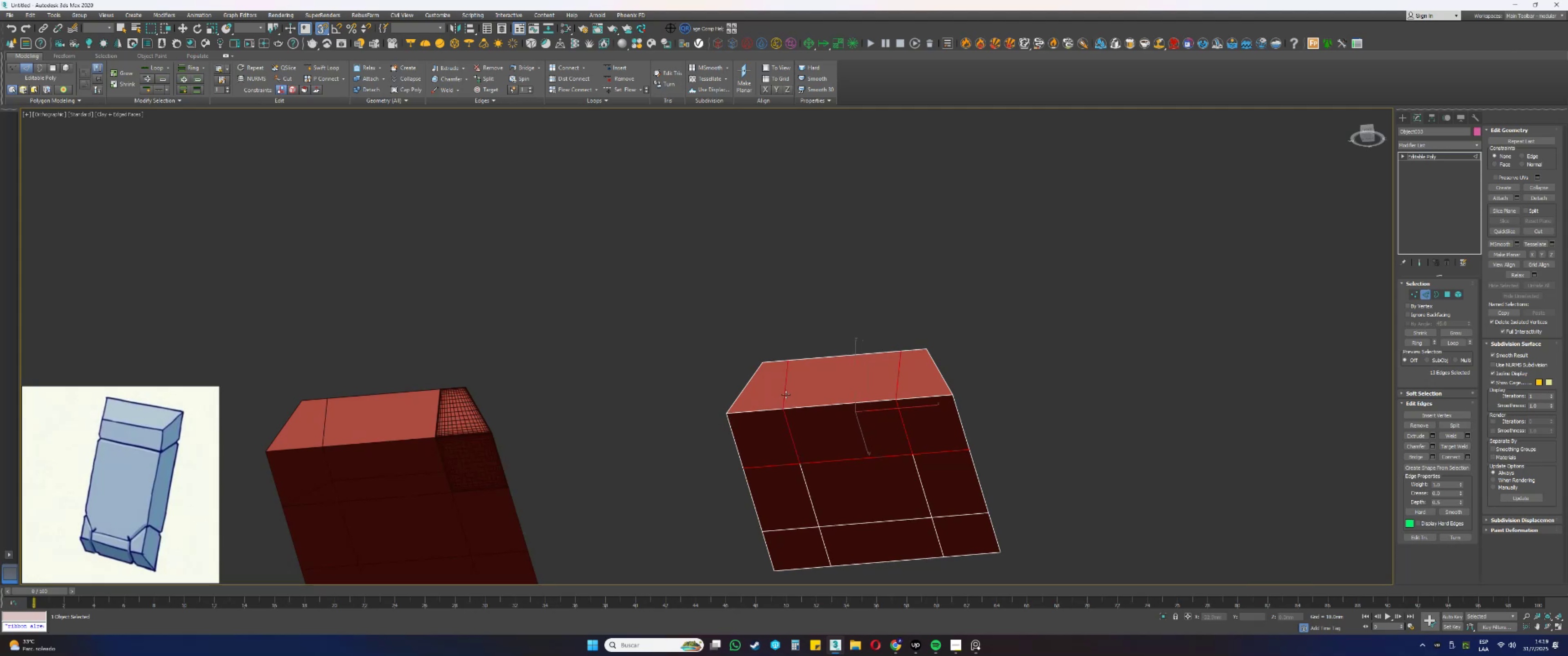 
hold_key(key=AltLeft, duration=0.44)
 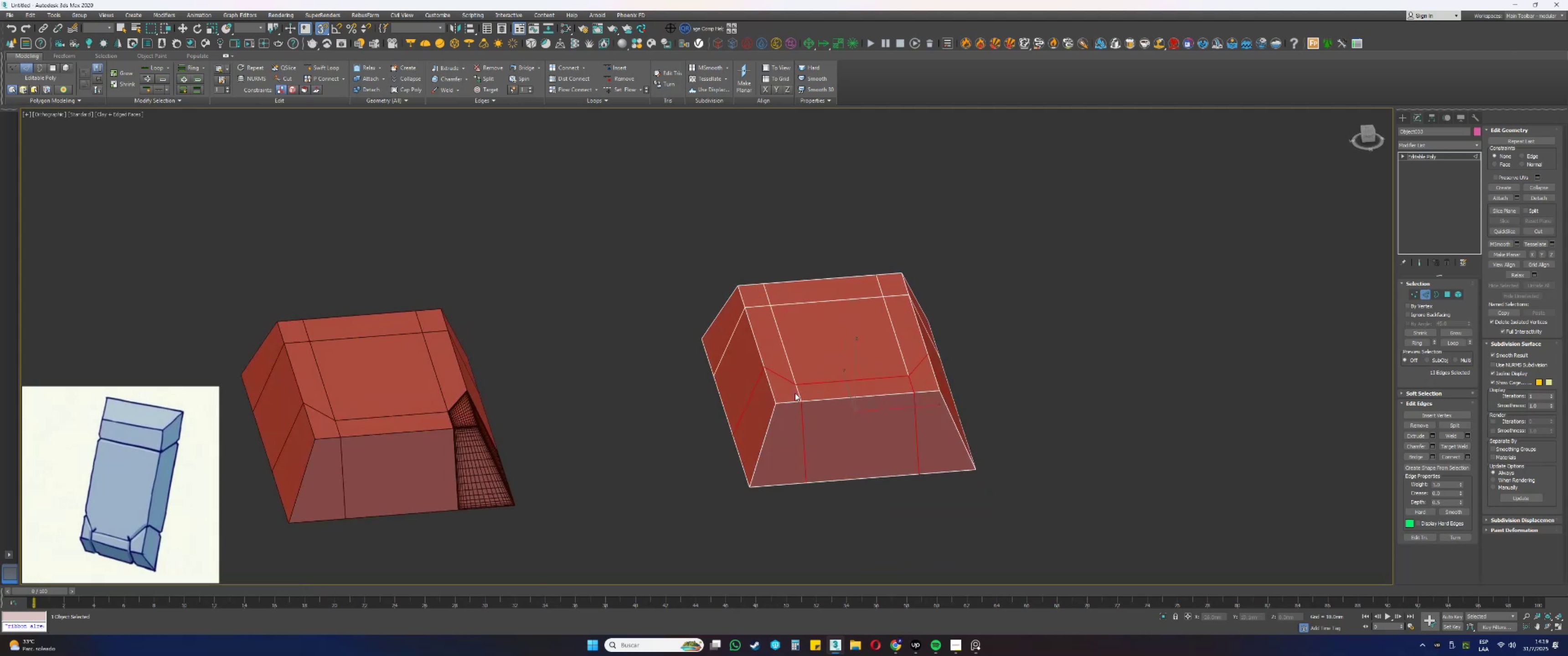 
key(Control+ControlLeft)
 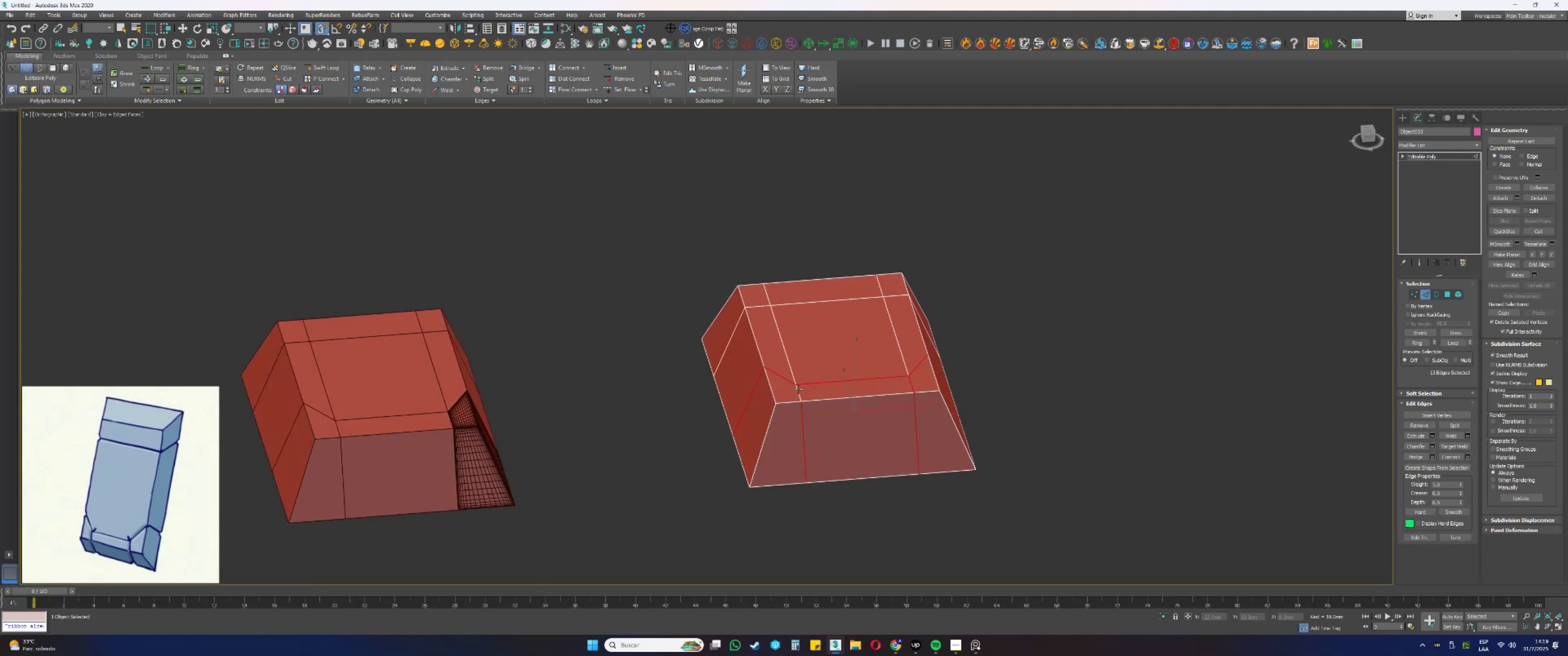 
left_click([799, 390])
 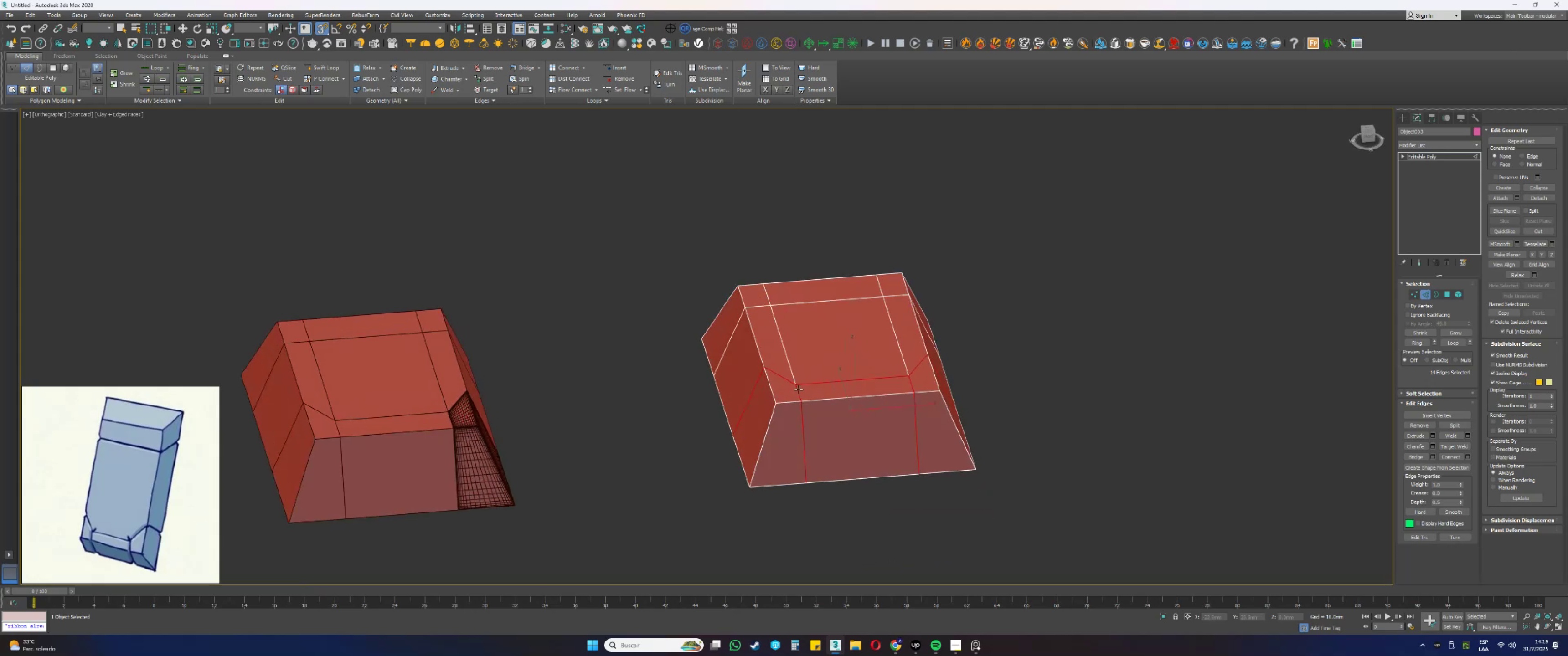 
hold_key(key=AltLeft, duration=1.5)
 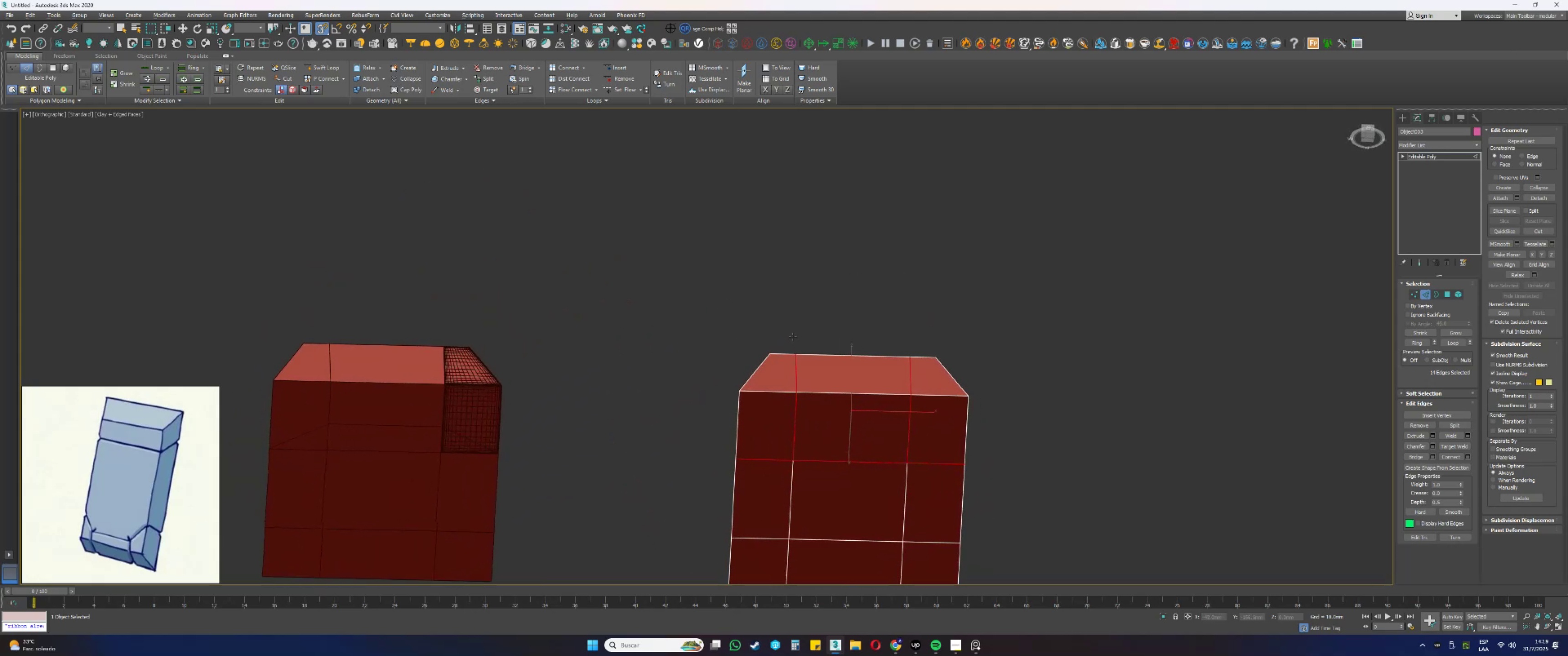 
hold_key(key=AltLeft, duration=1.52)
 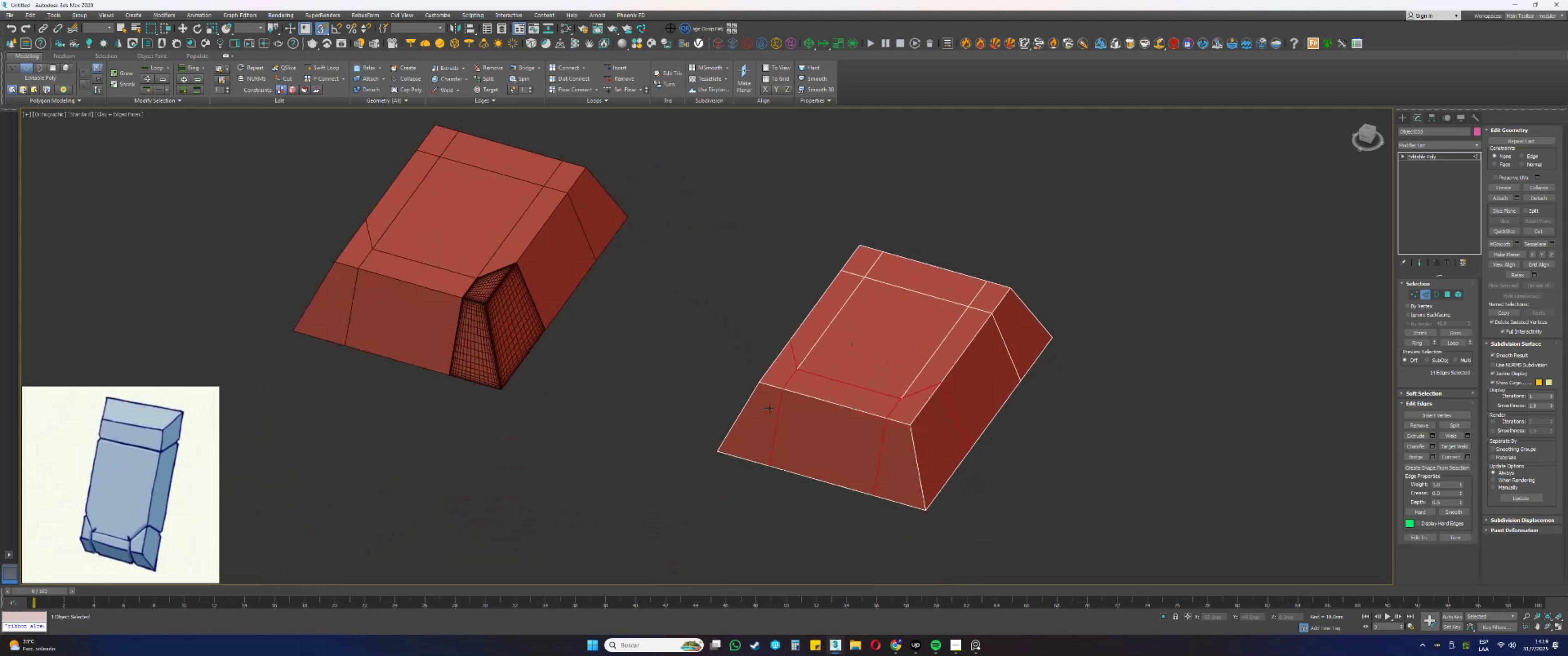 
hold_key(key=AltLeft, duration=1.26)
 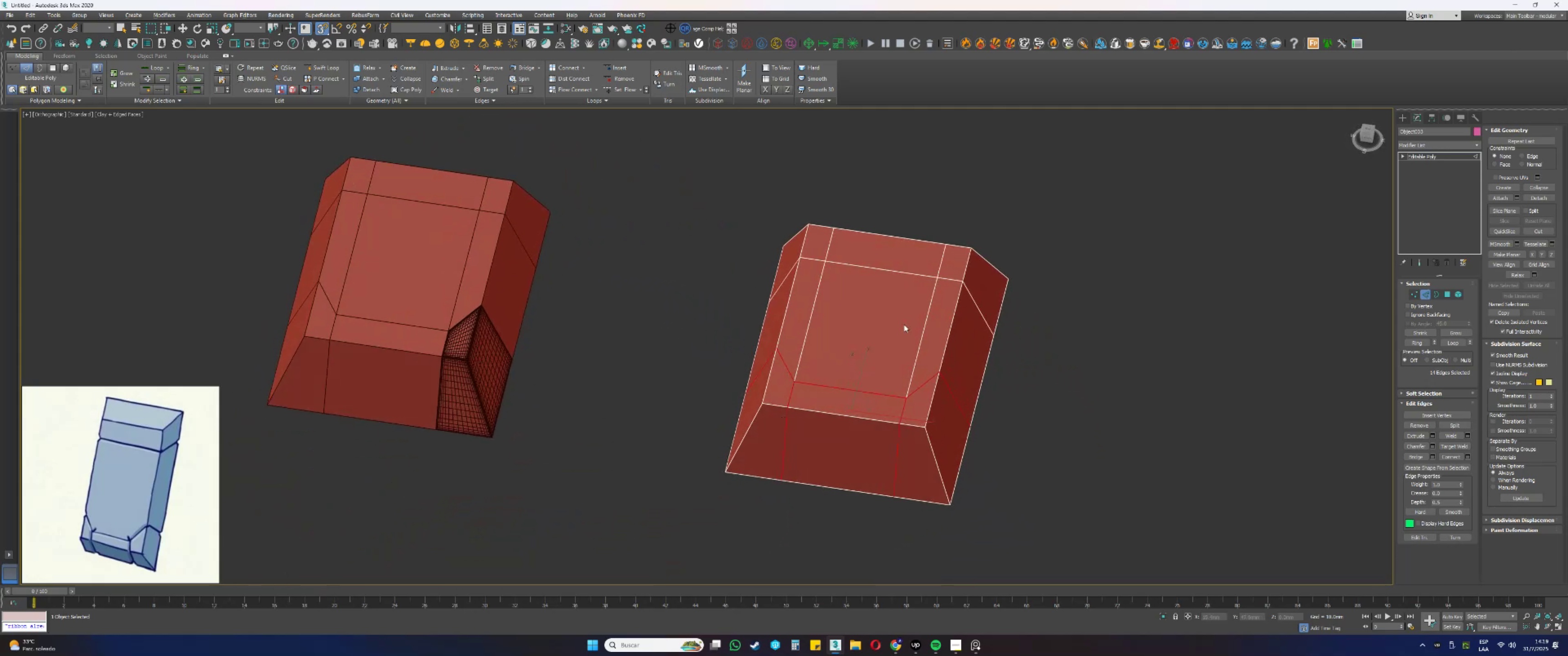 
hold_key(key=ControlLeft, duration=0.86)
left_click([904, 273])
 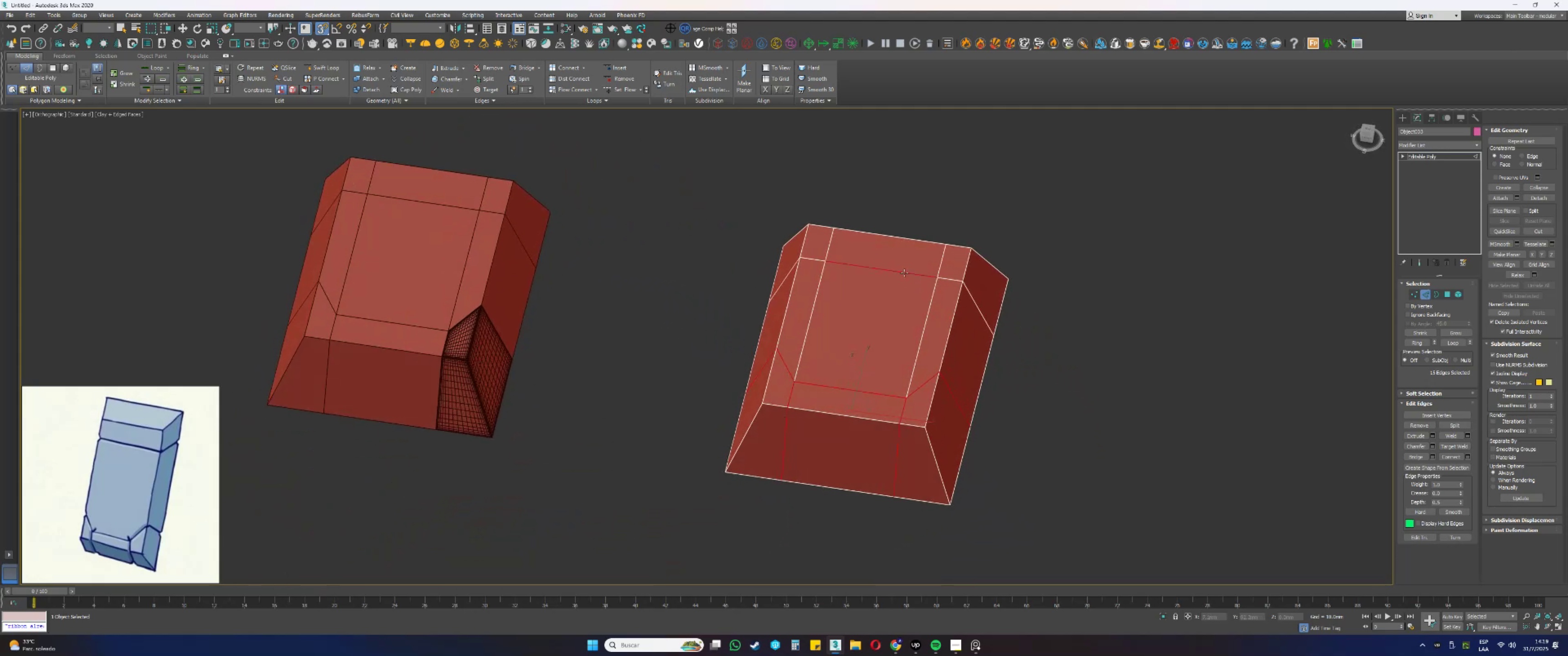 
double_click([904, 273])
 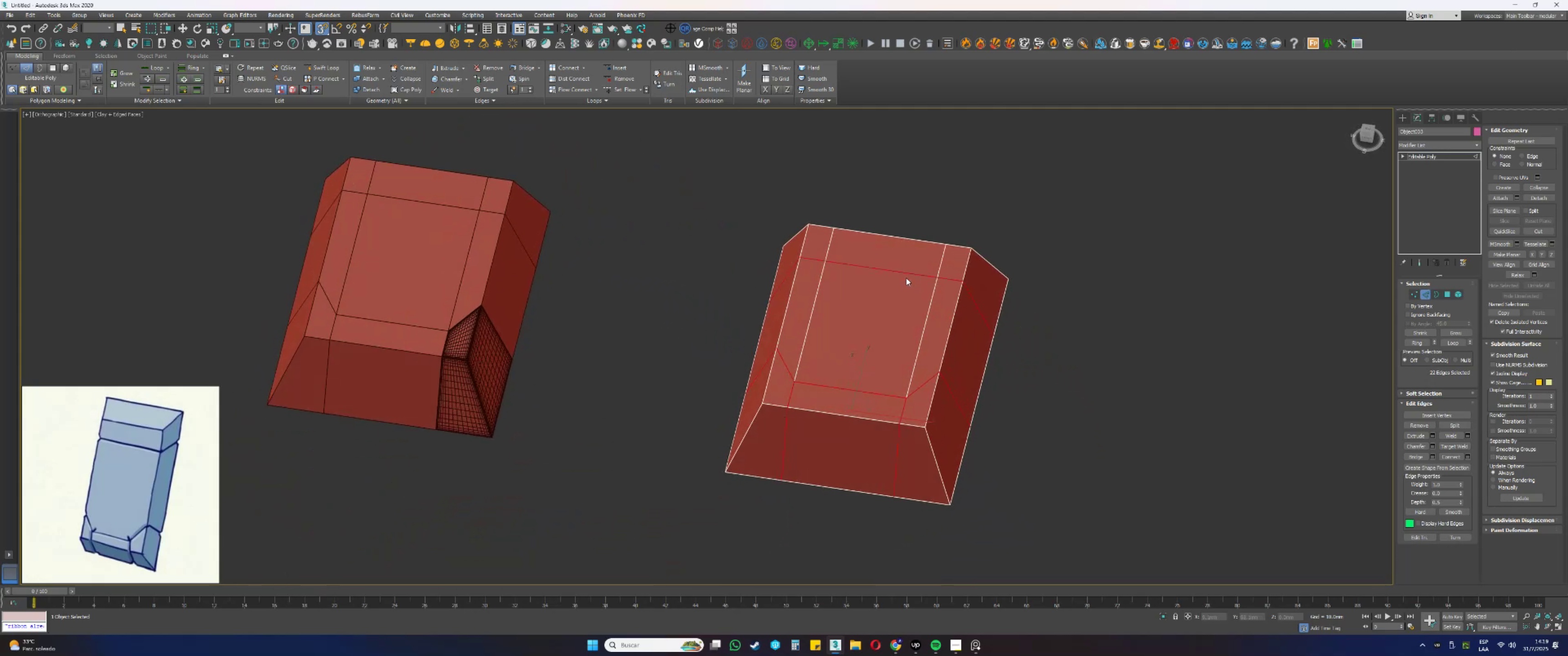 
hold_key(key=AltLeft, duration=1.38)
 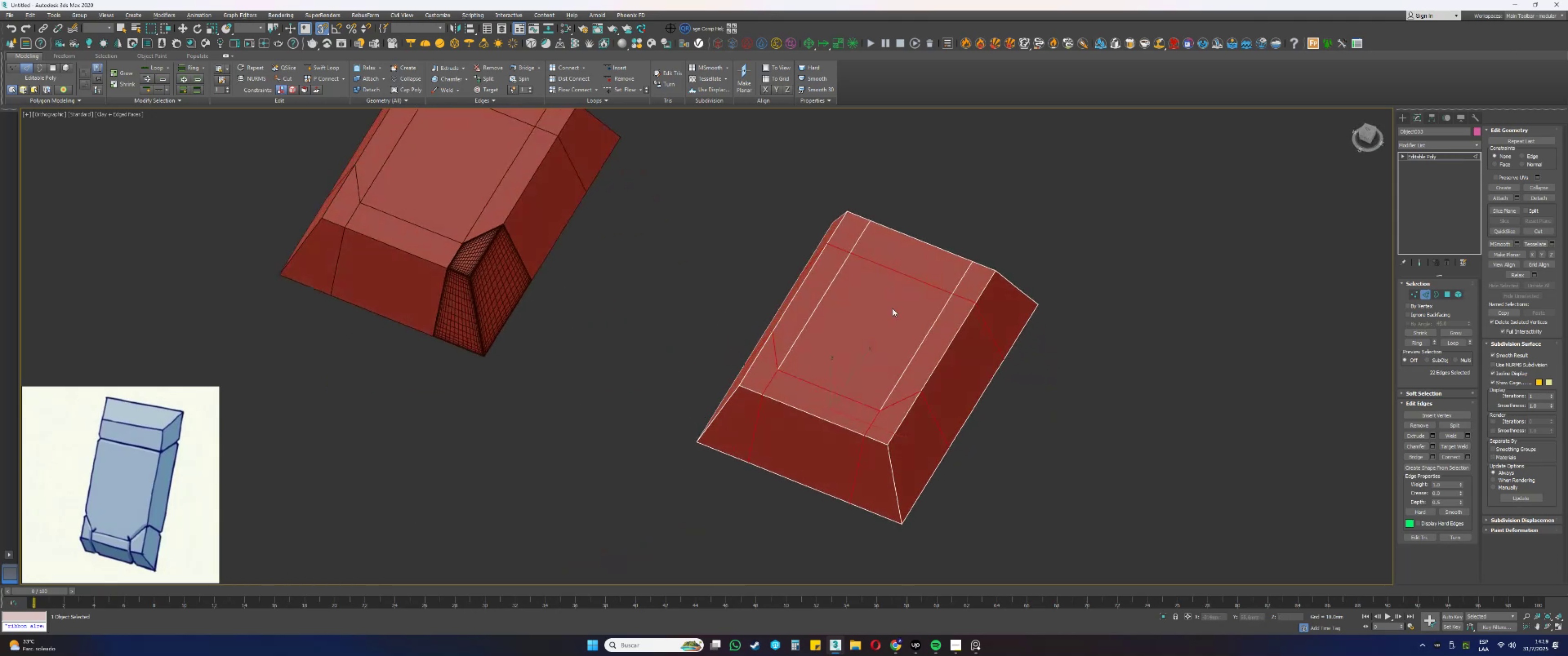 
key(Alt+AltLeft)
 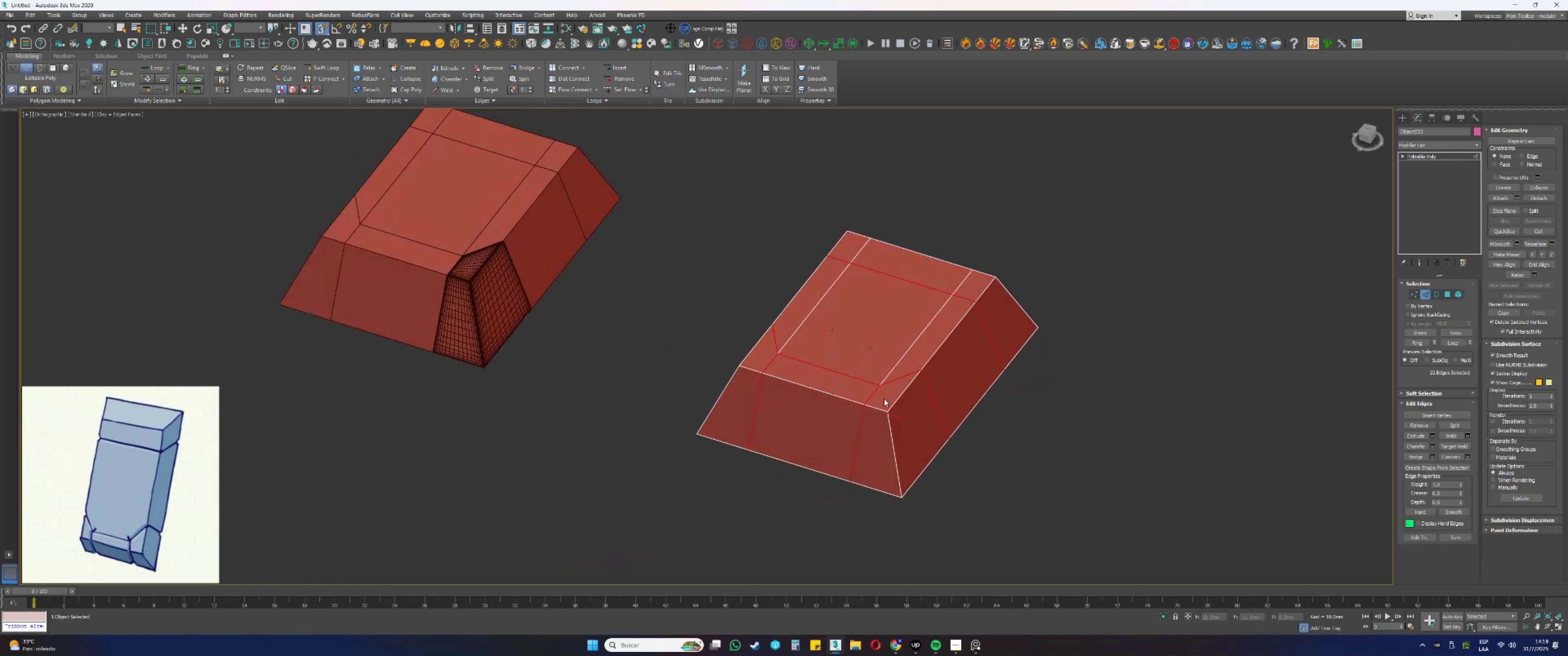 
key(Alt+AltLeft)
 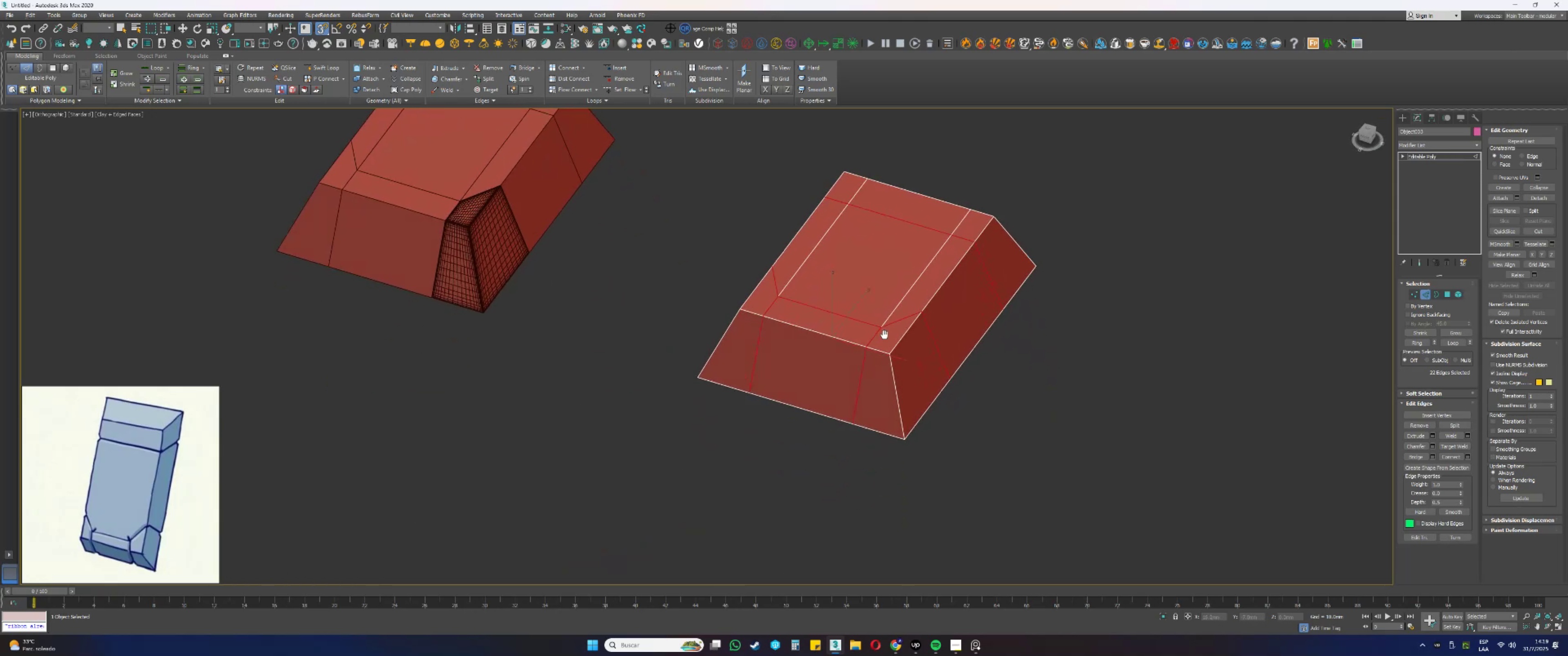 
scroll: coordinate [884, 333], scroll_direction: up, amount: 2.0
 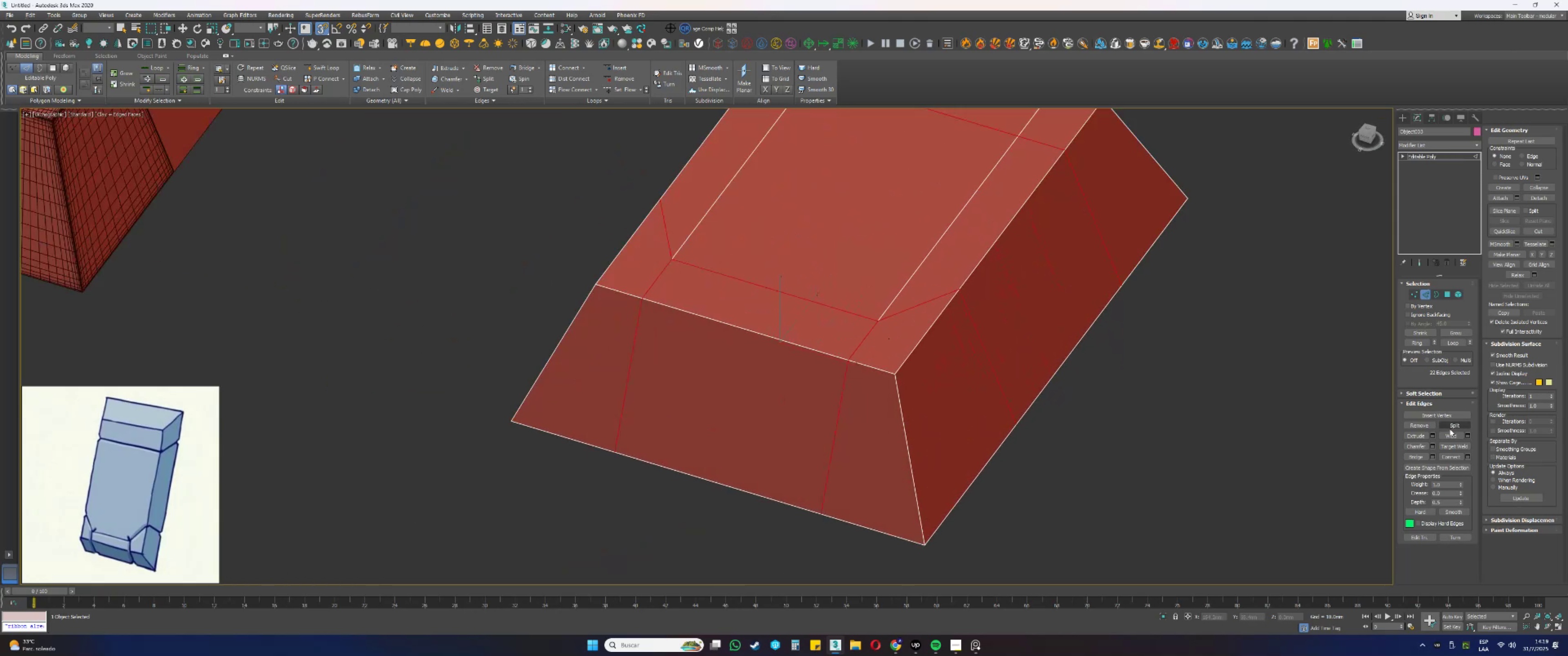 
left_click([1434, 434])
 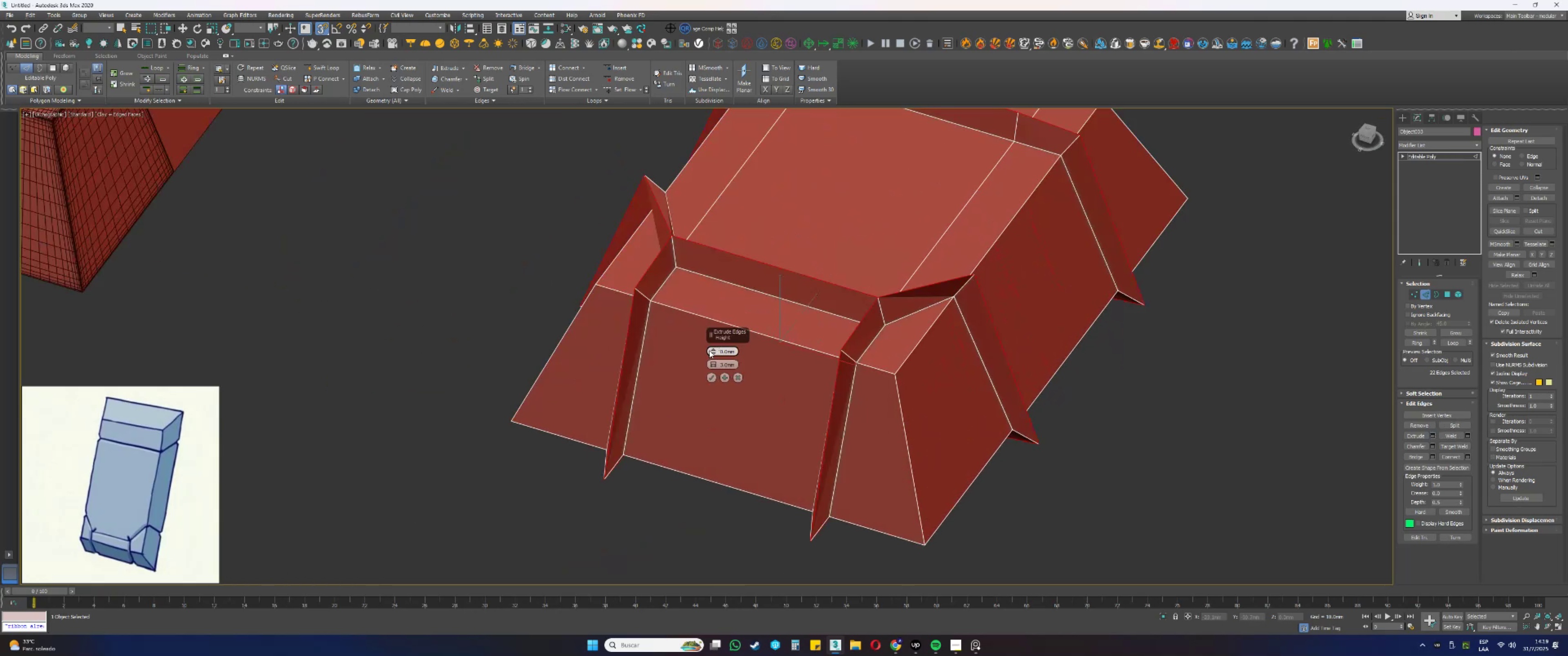 
double_click([712, 361])
 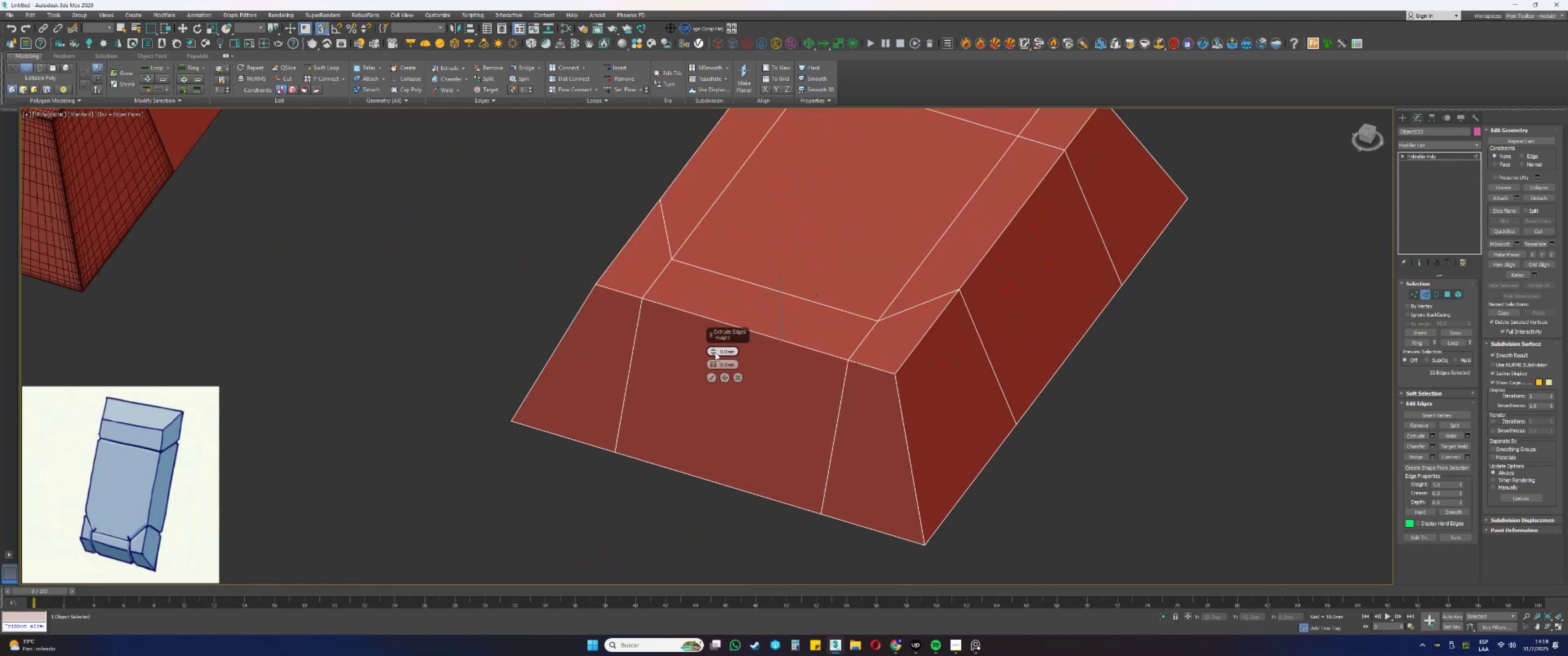 
left_click_drag(start_coordinate=[711, 351], to_coordinate=[713, 362])
 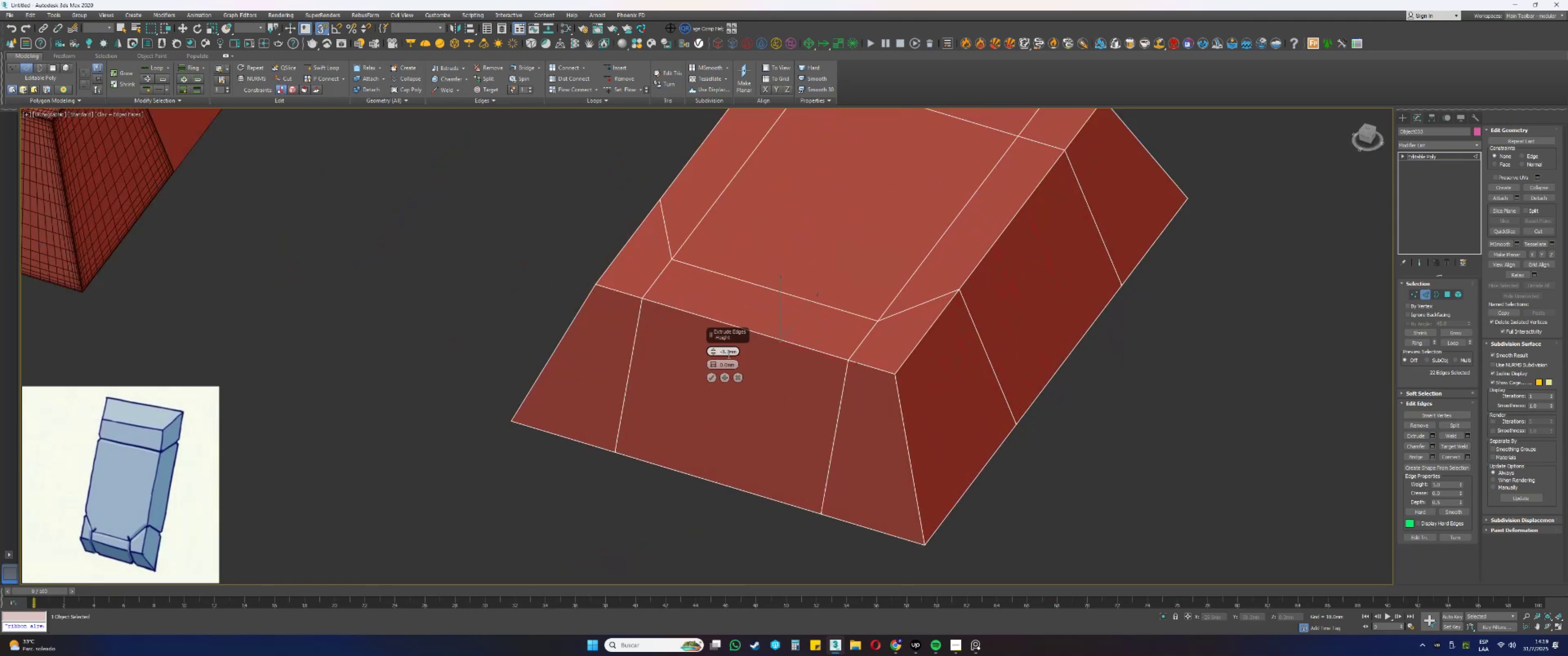 
double_click([728, 354])
 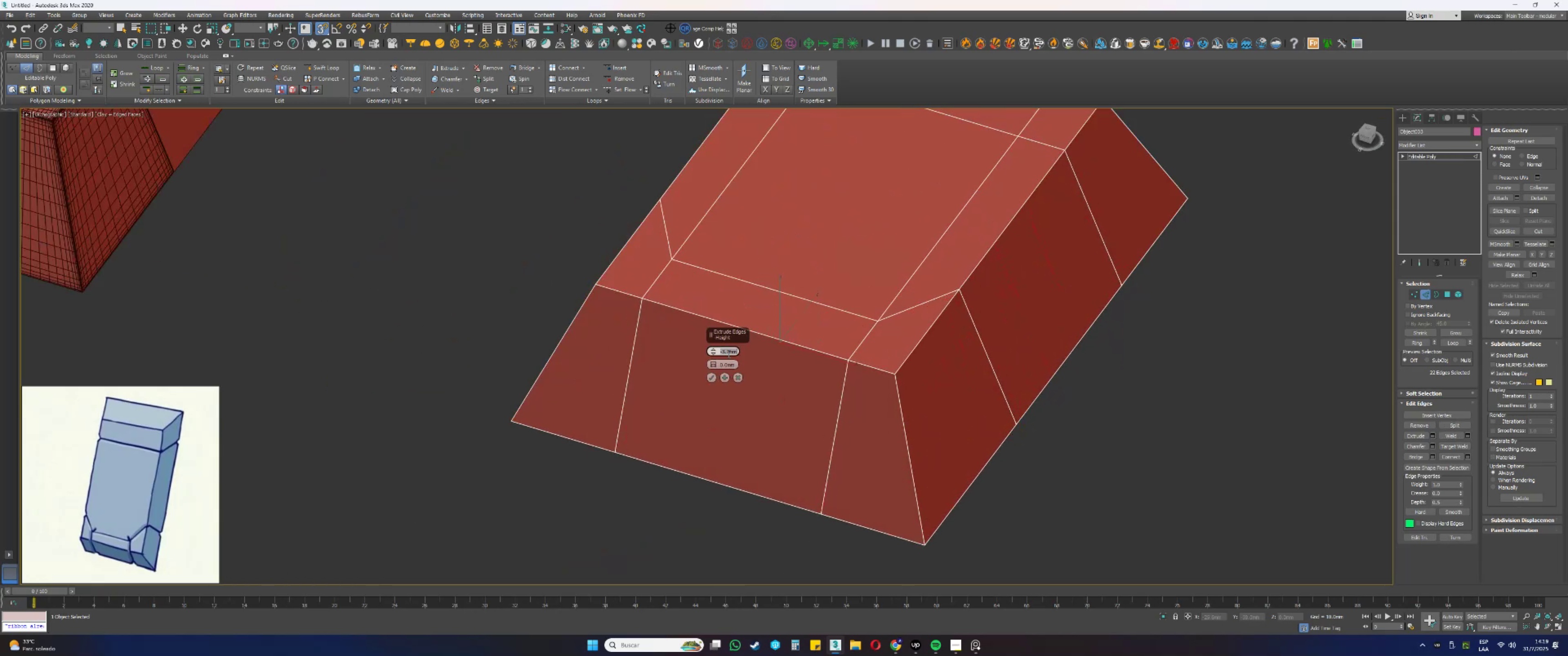 
key(NumpadSubtract)
 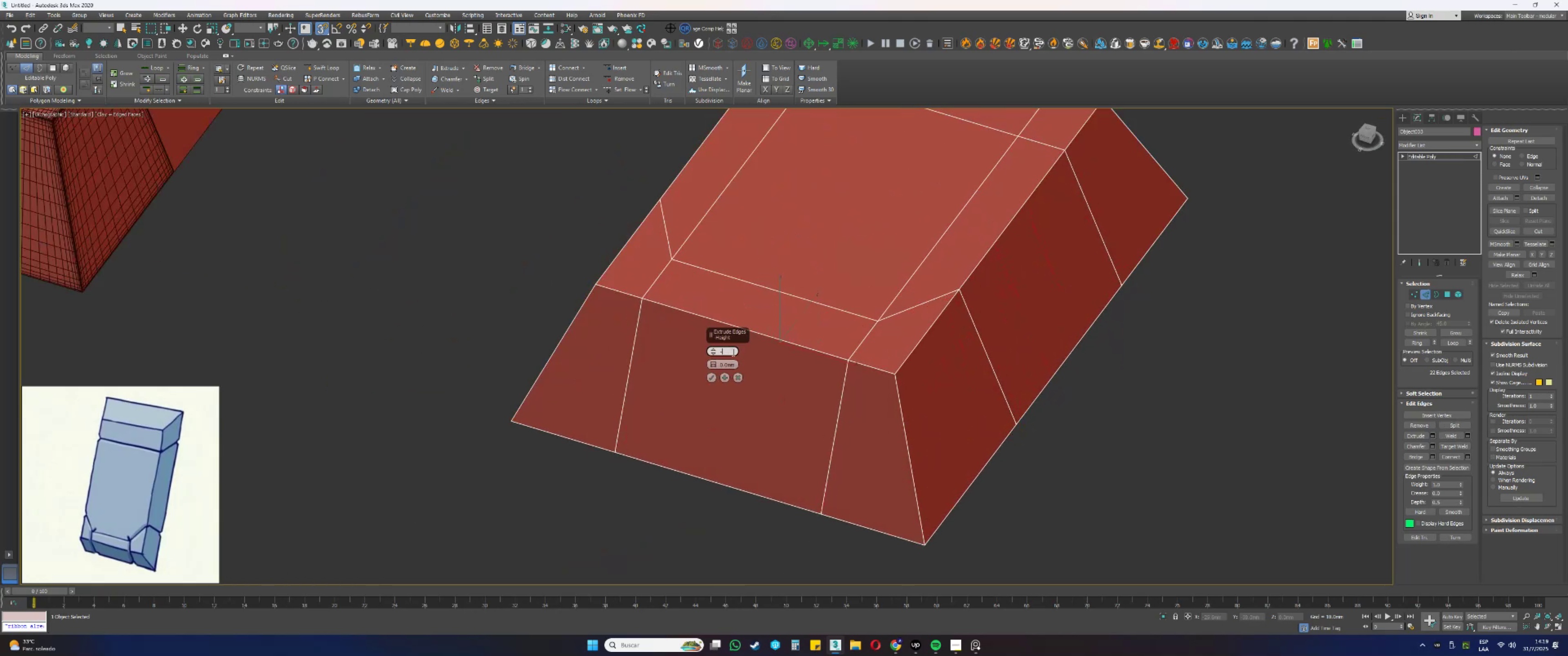 
key(Numpad5)
 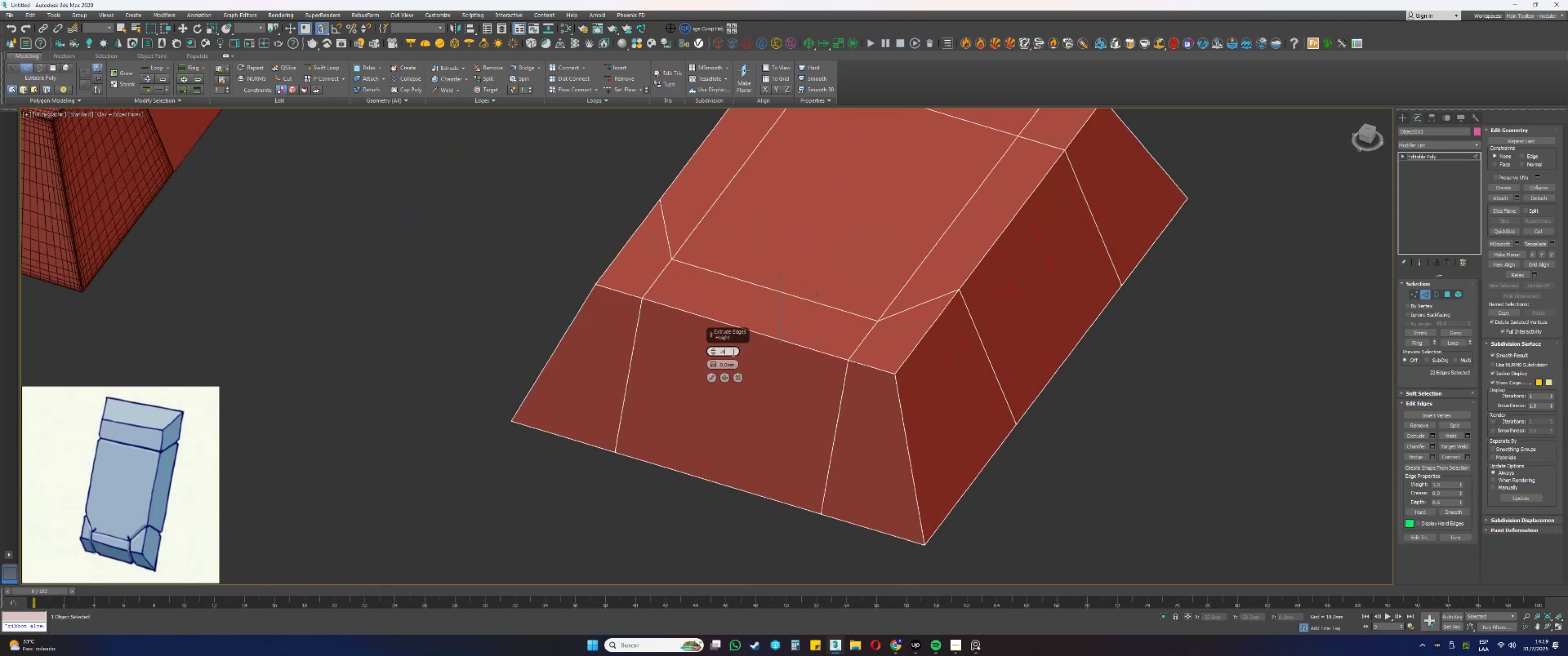 
key(NumpadEnter)
 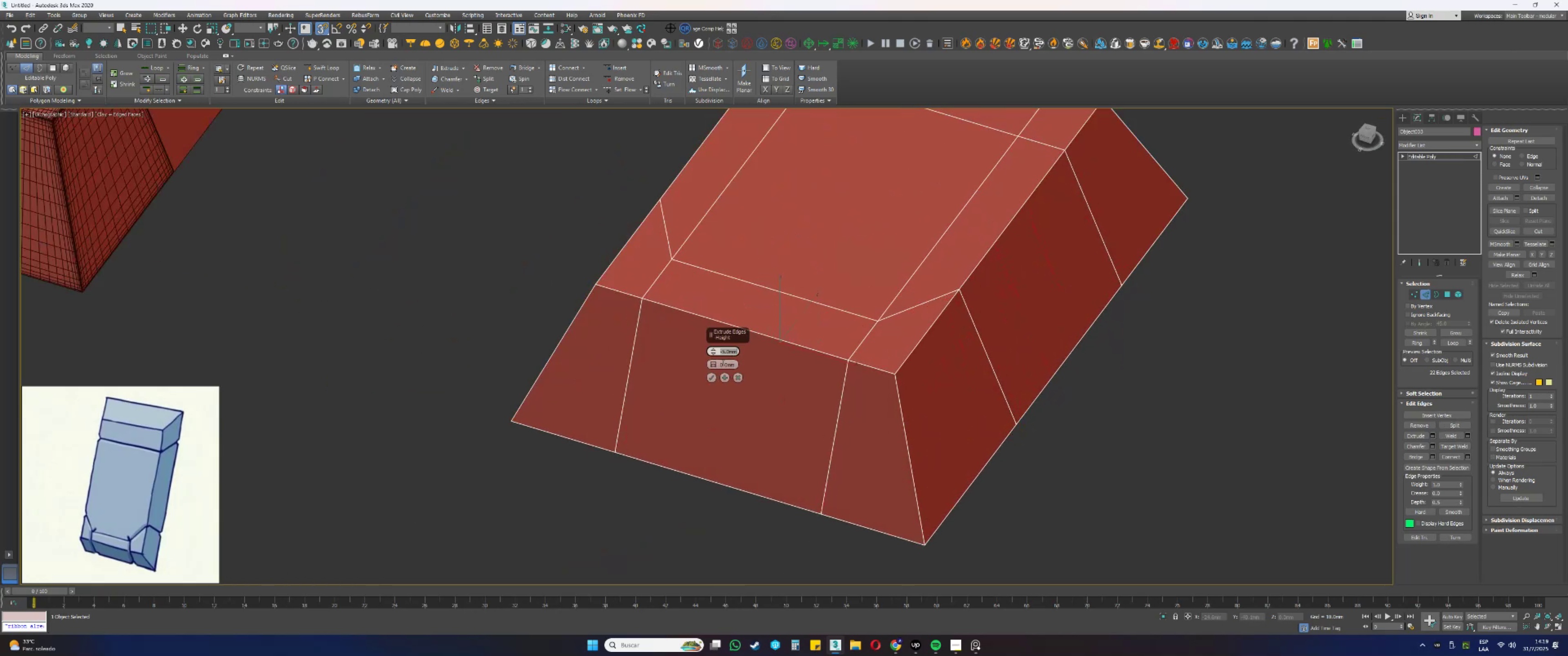 
left_click_drag(start_coordinate=[712, 363], to_coordinate=[710, 359])
 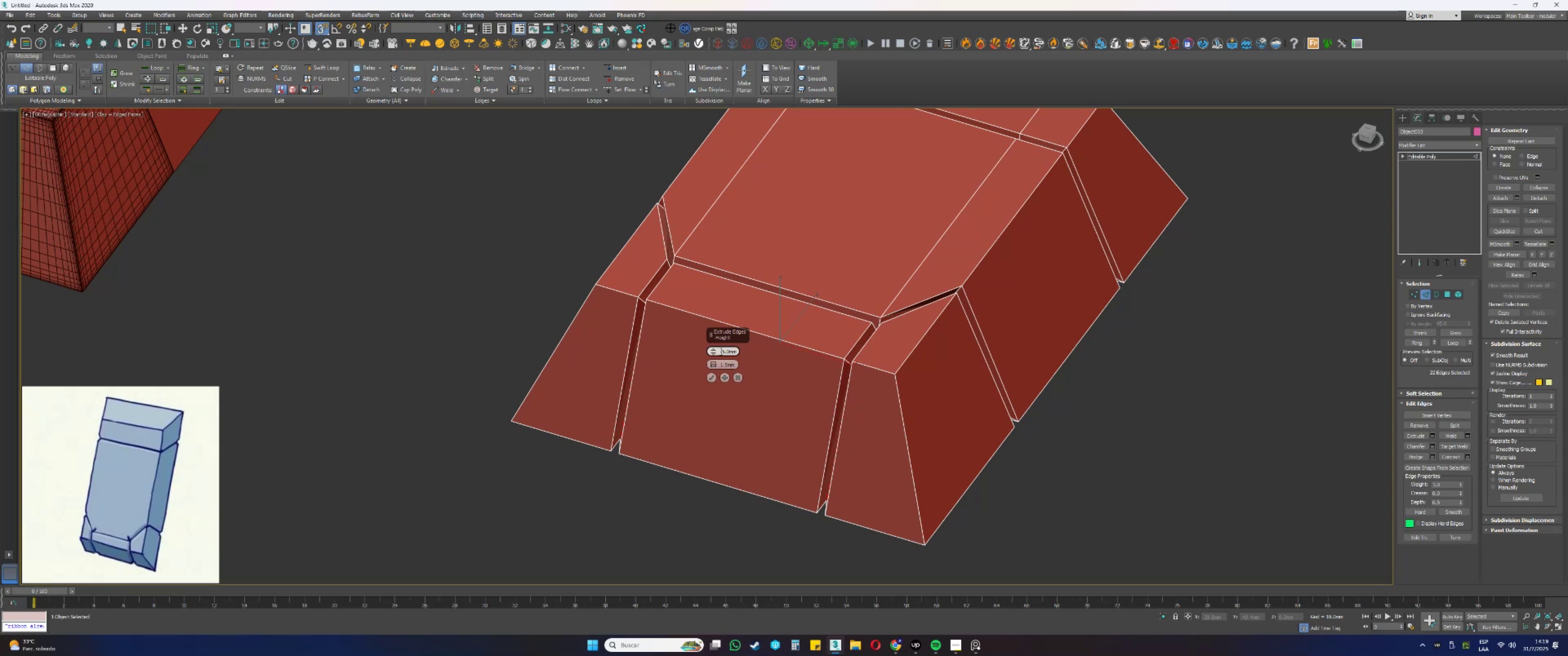 
left_click_drag(start_coordinate=[723, 352], to_coordinate=[784, 350])
 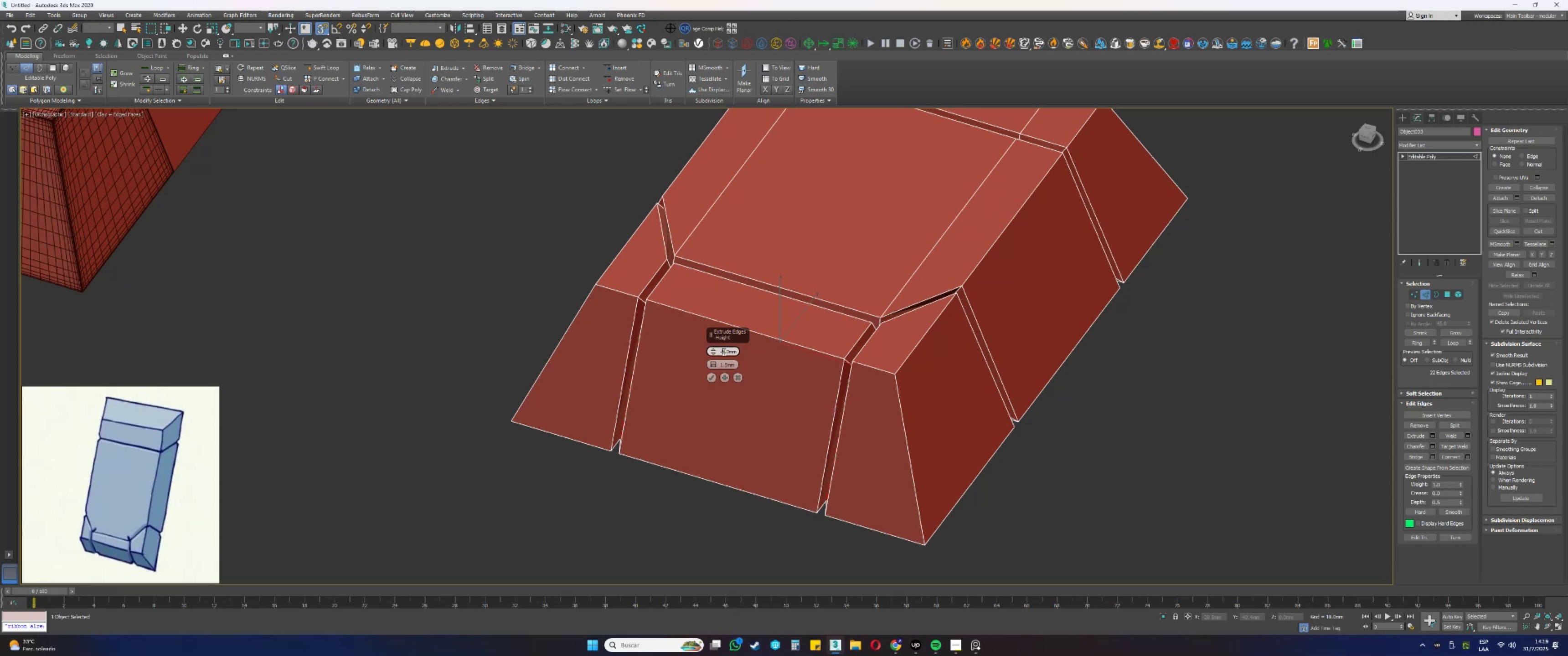 
key(Numpad1)
 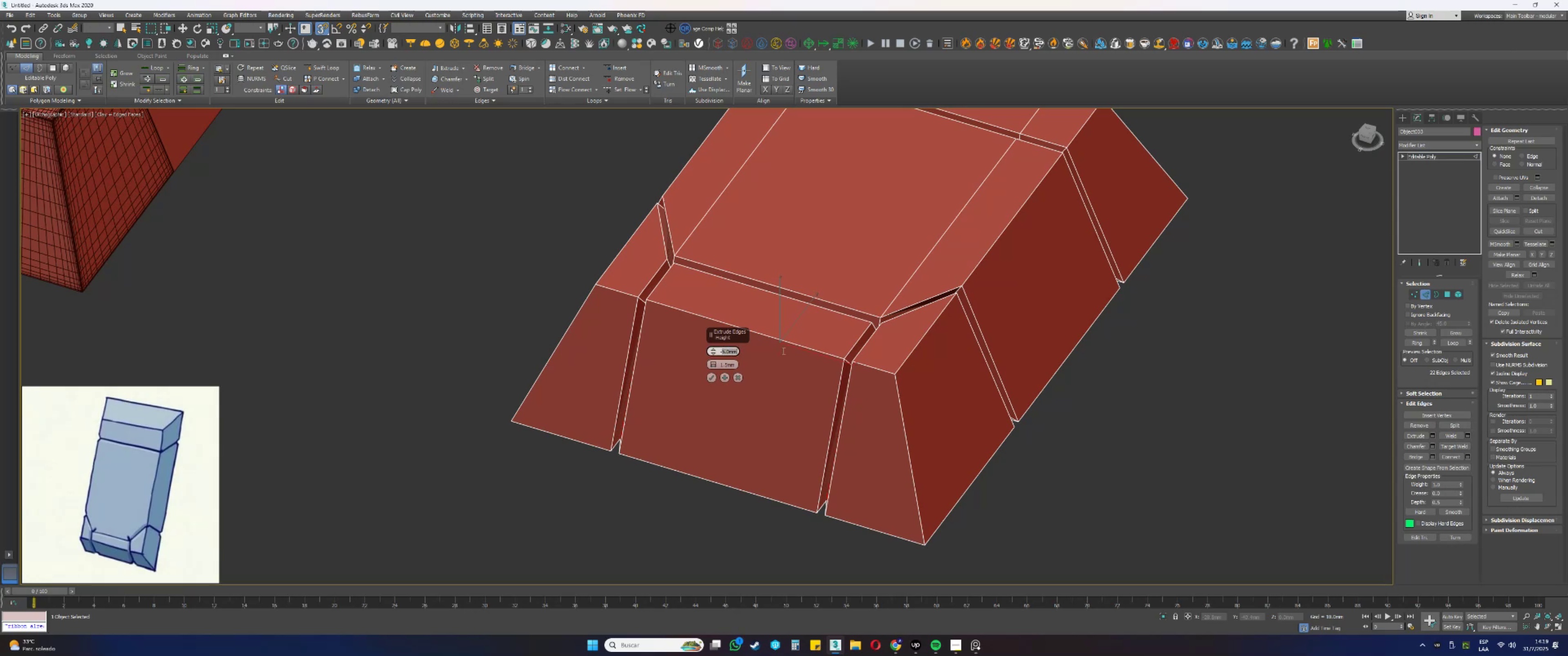 
key(NumpadEnter)
 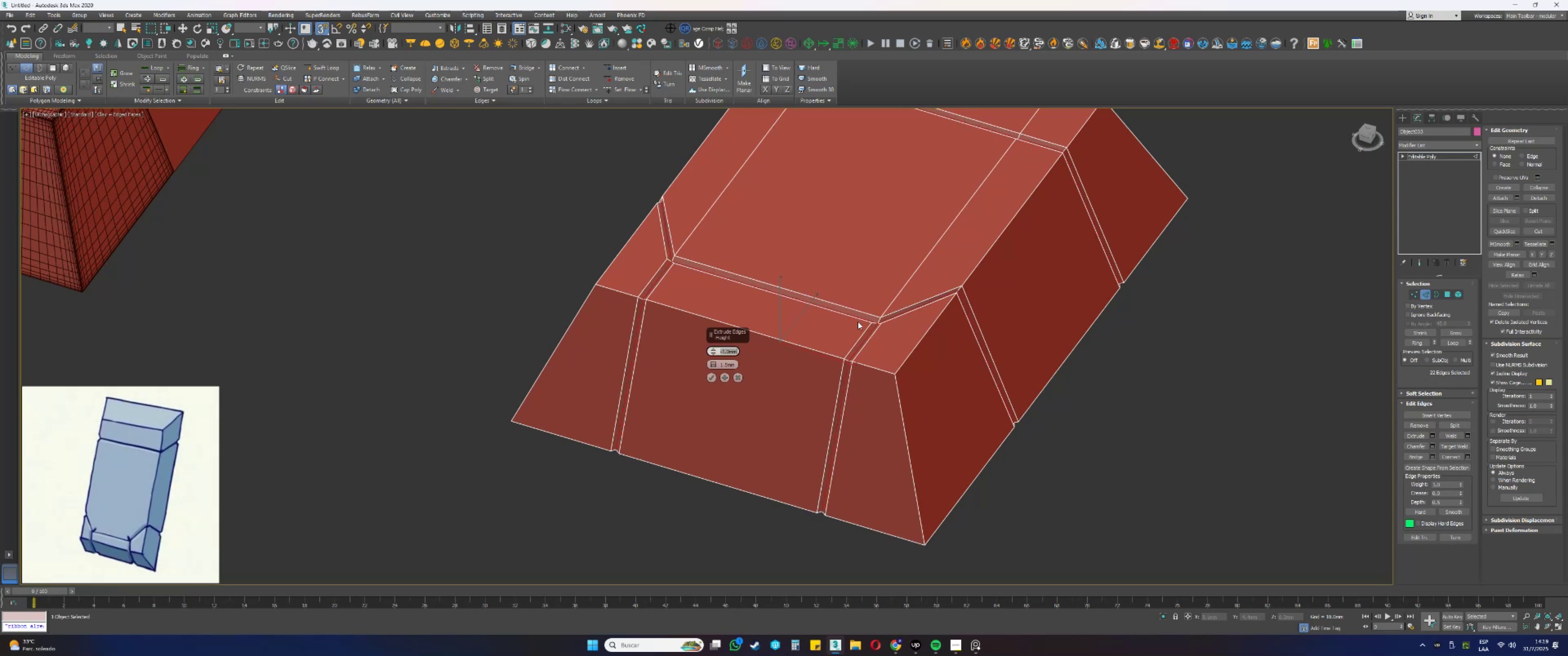 
scroll: coordinate [871, 349], scroll_direction: up, amount: 3.0
 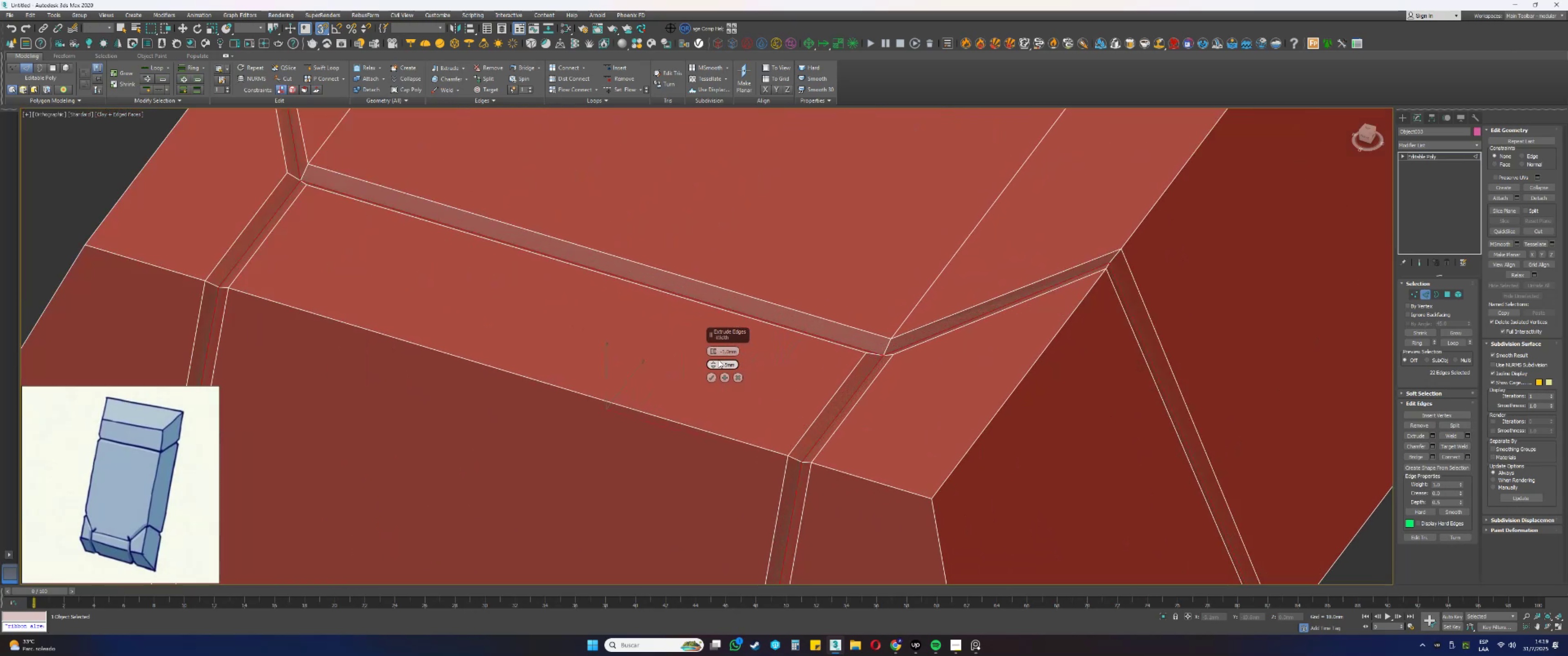 
left_click_drag(start_coordinate=[712, 367], to_coordinate=[713, 376])
 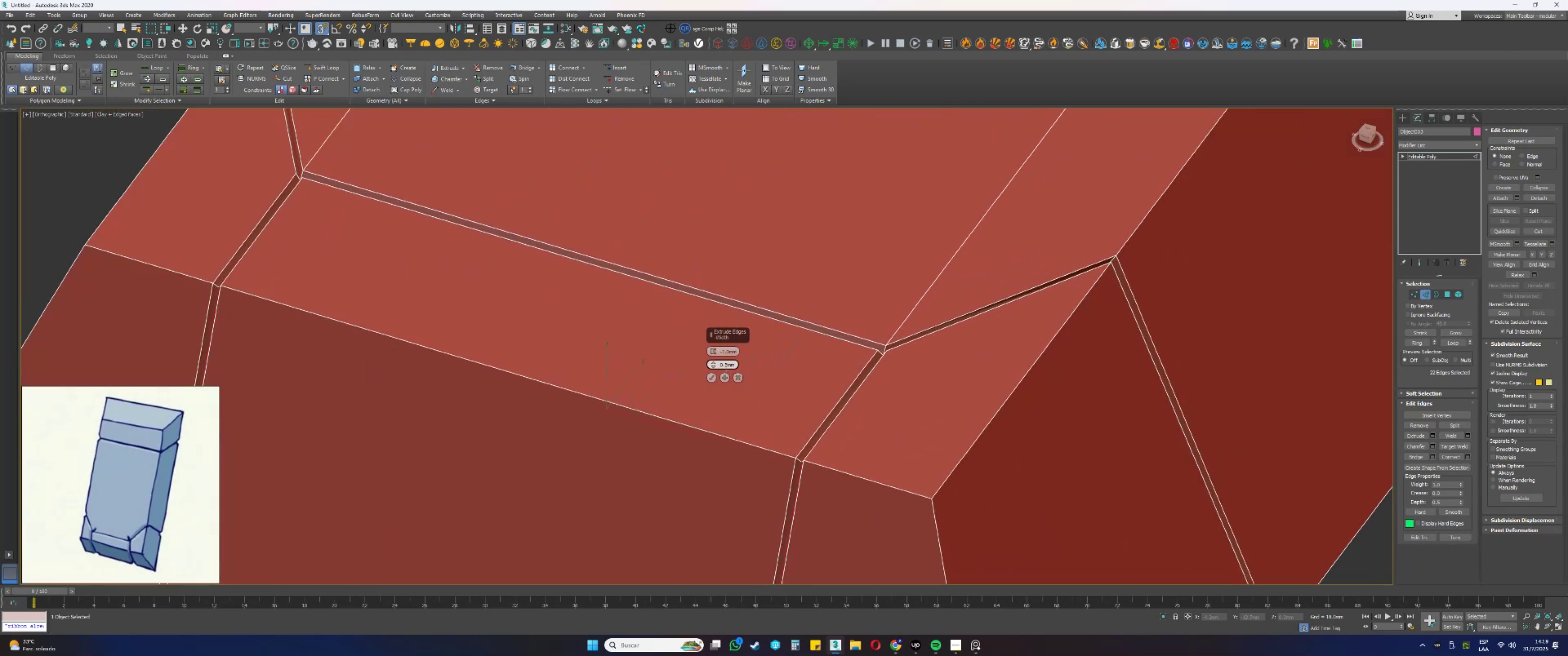 
double_click([727, 366])
 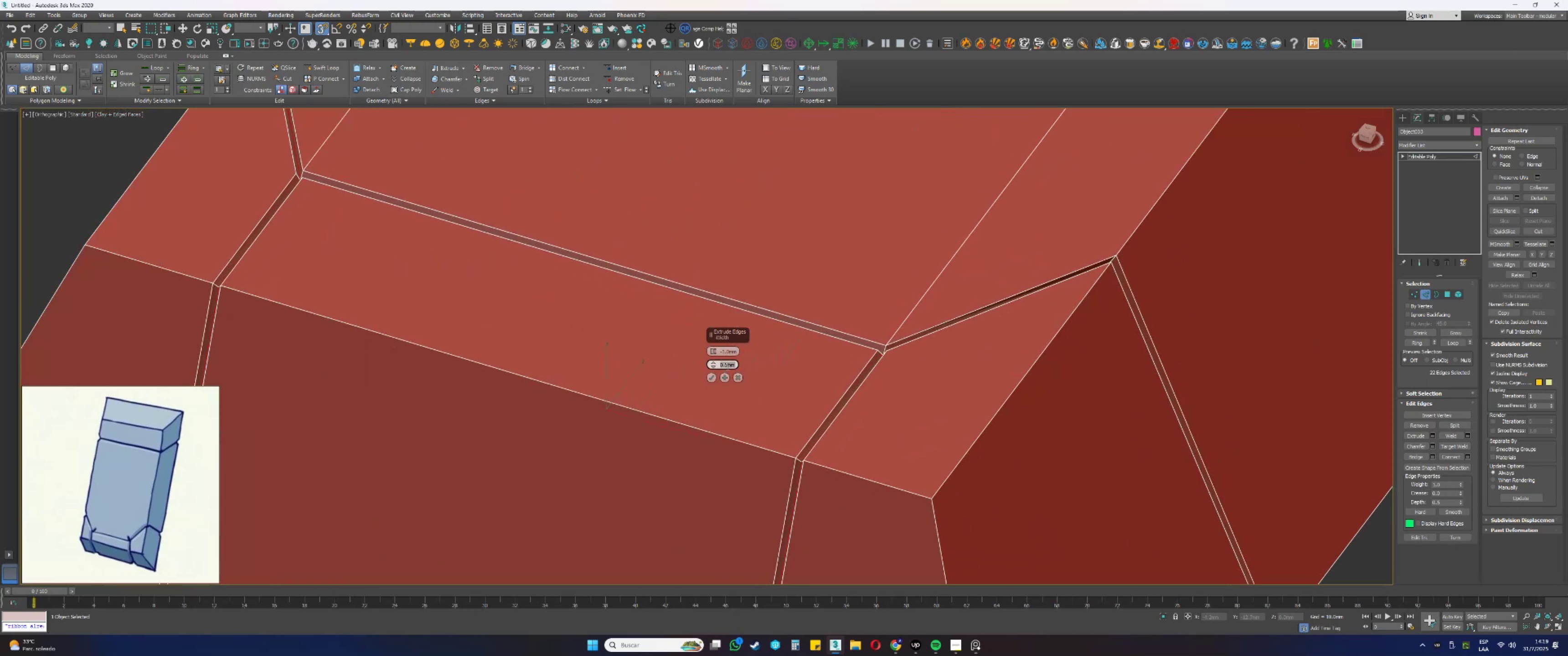 
key(NumpadDecimal)
 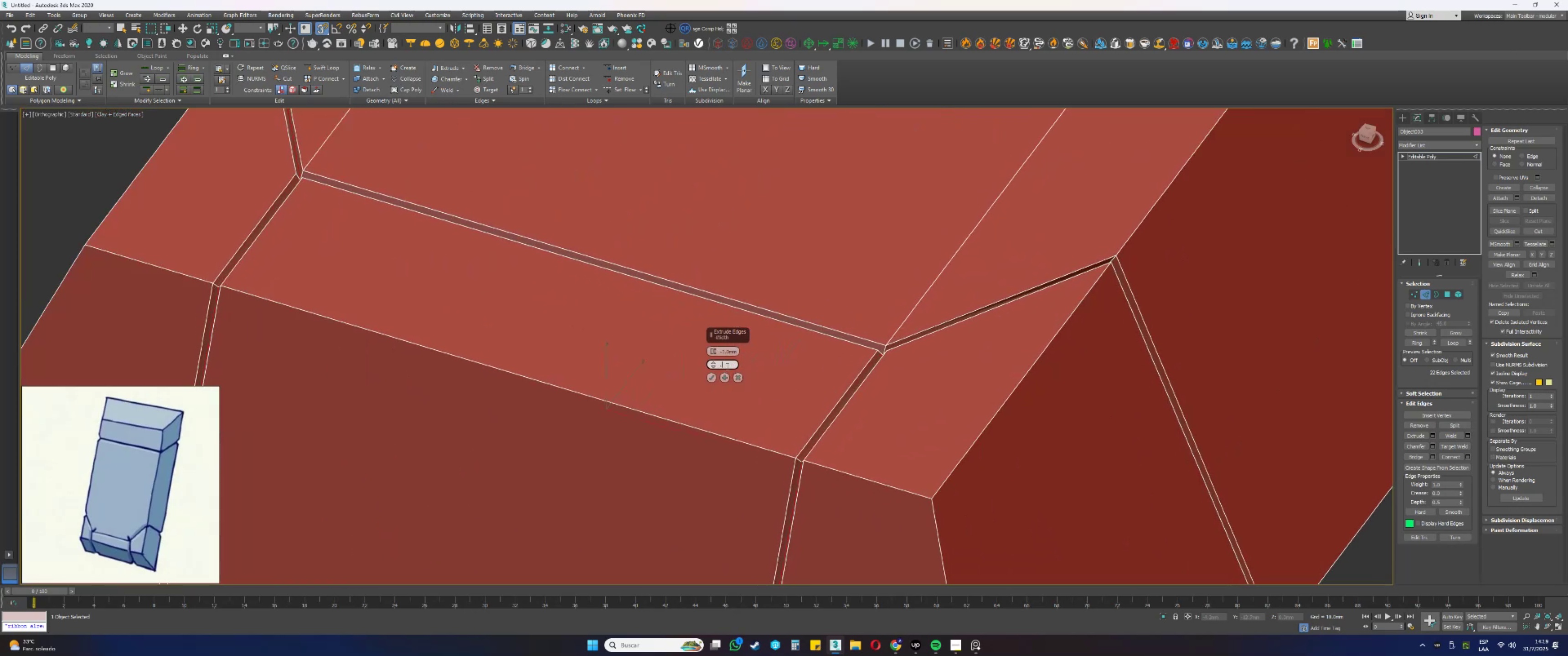 
key(Numpad5)
 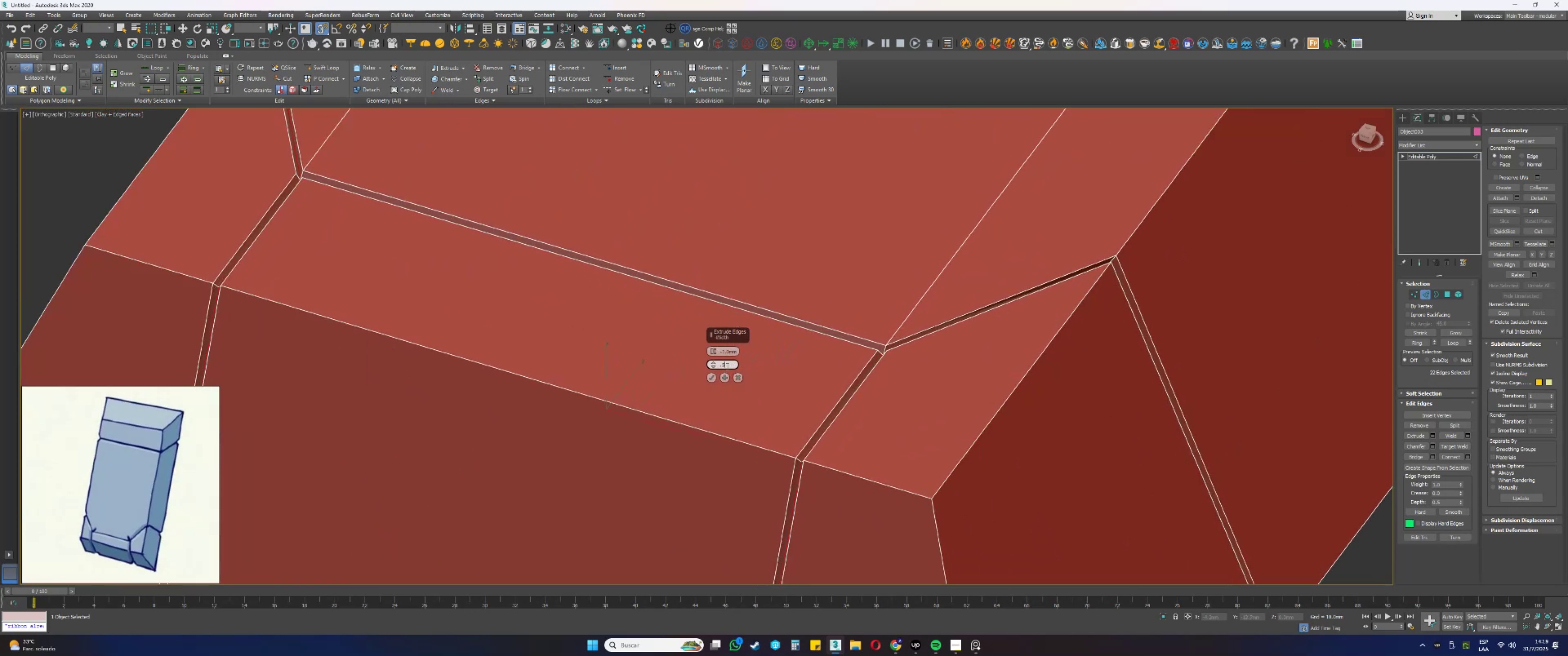 
key(NumpadEnter)
 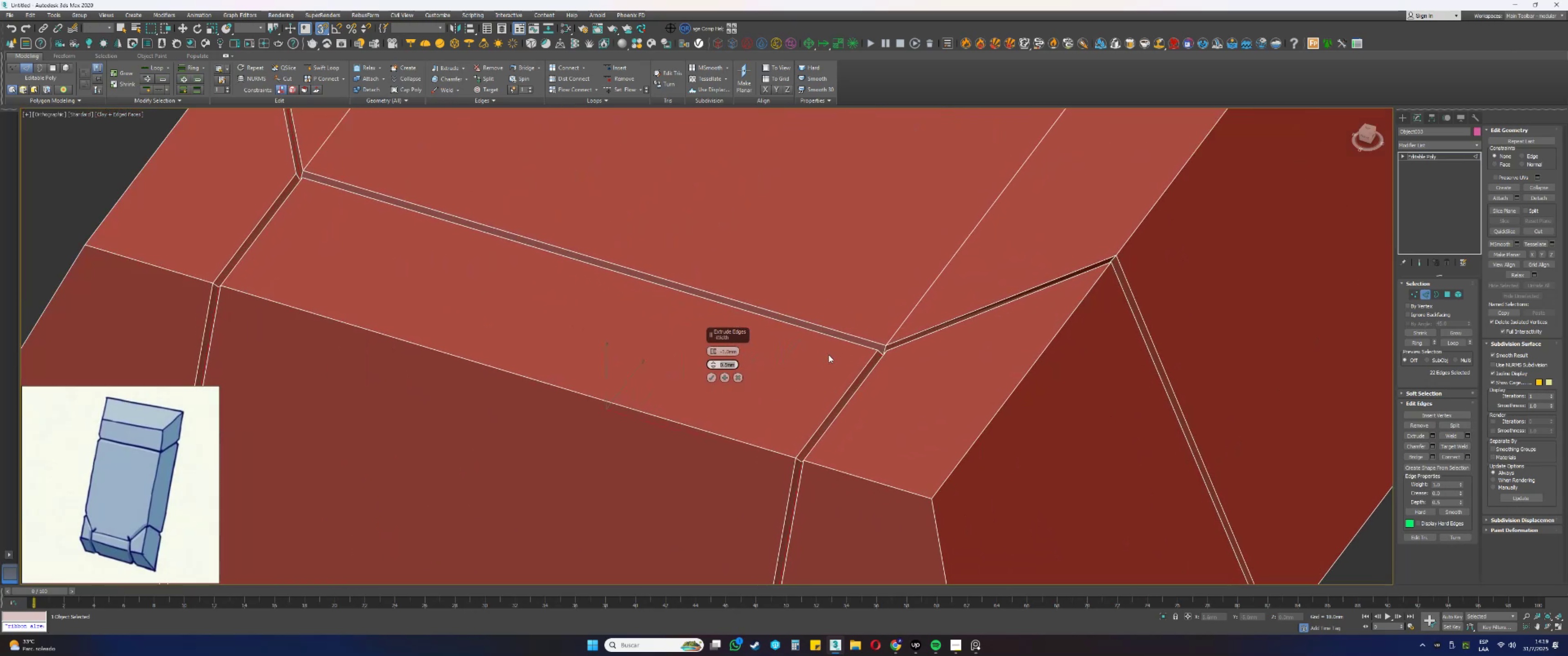 
scroll: coordinate [869, 345], scroll_direction: down, amount: 4.0
 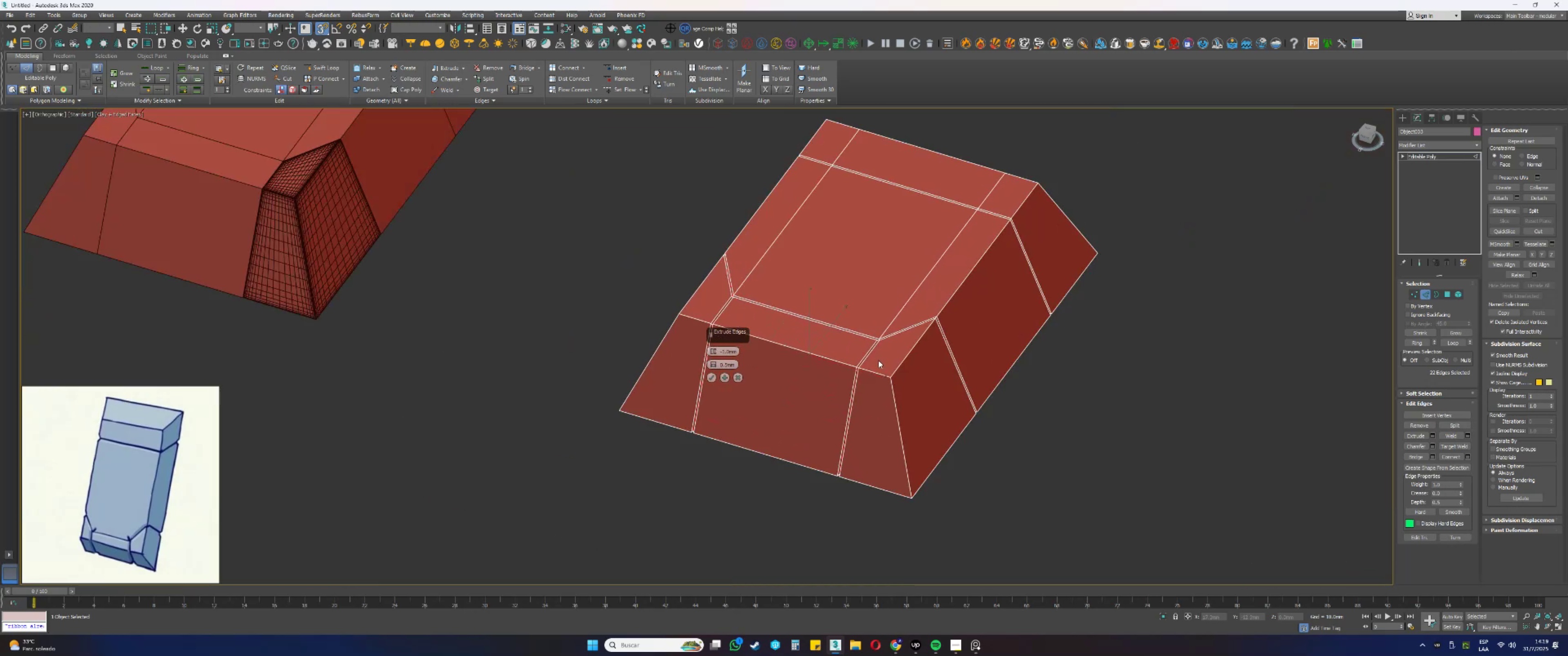 
key(F3)
 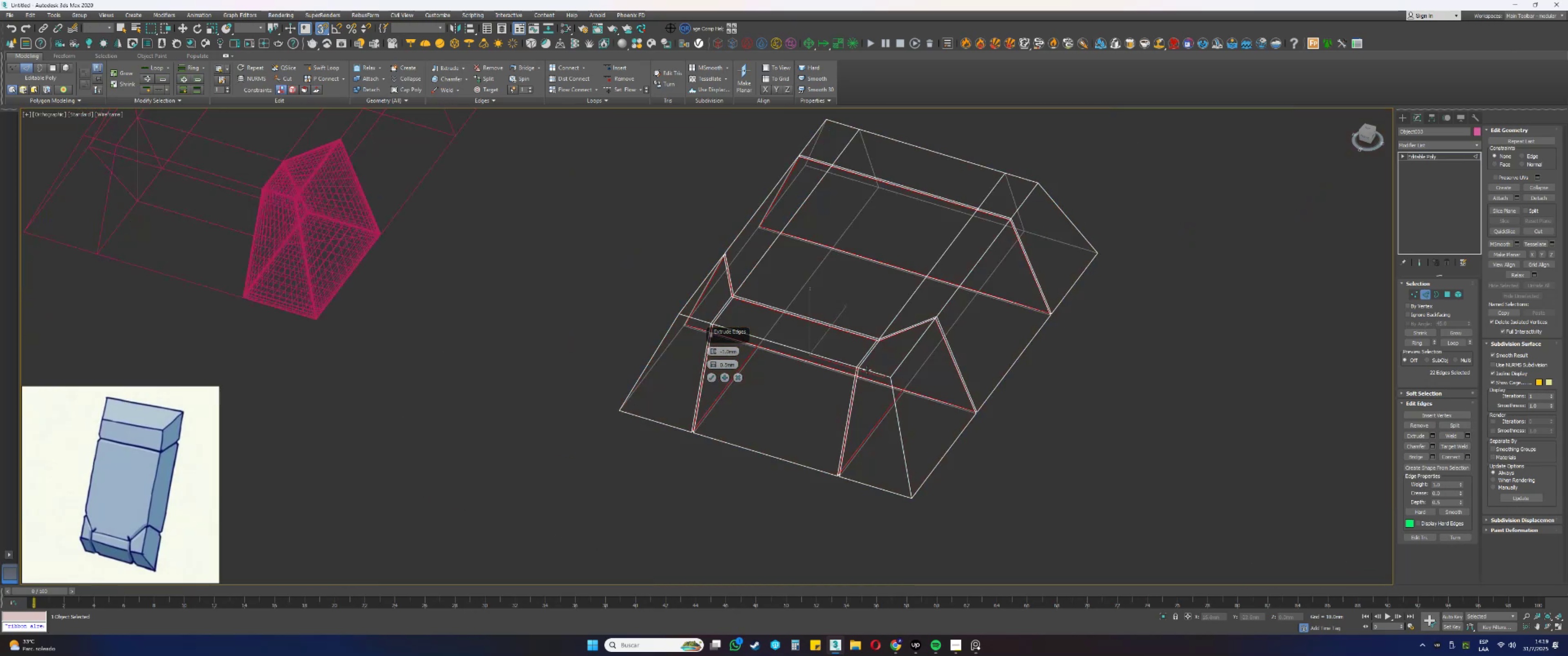 
key(F3)
 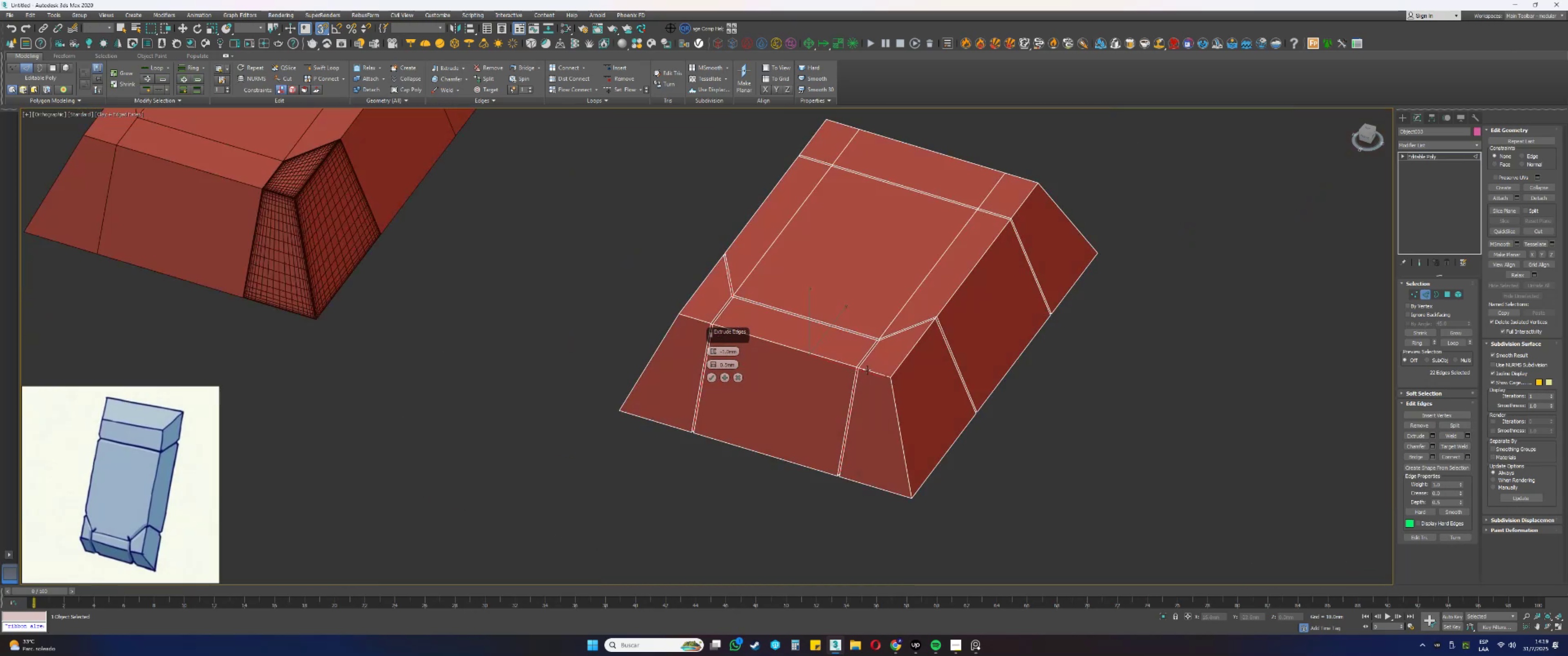 
key(F4)
 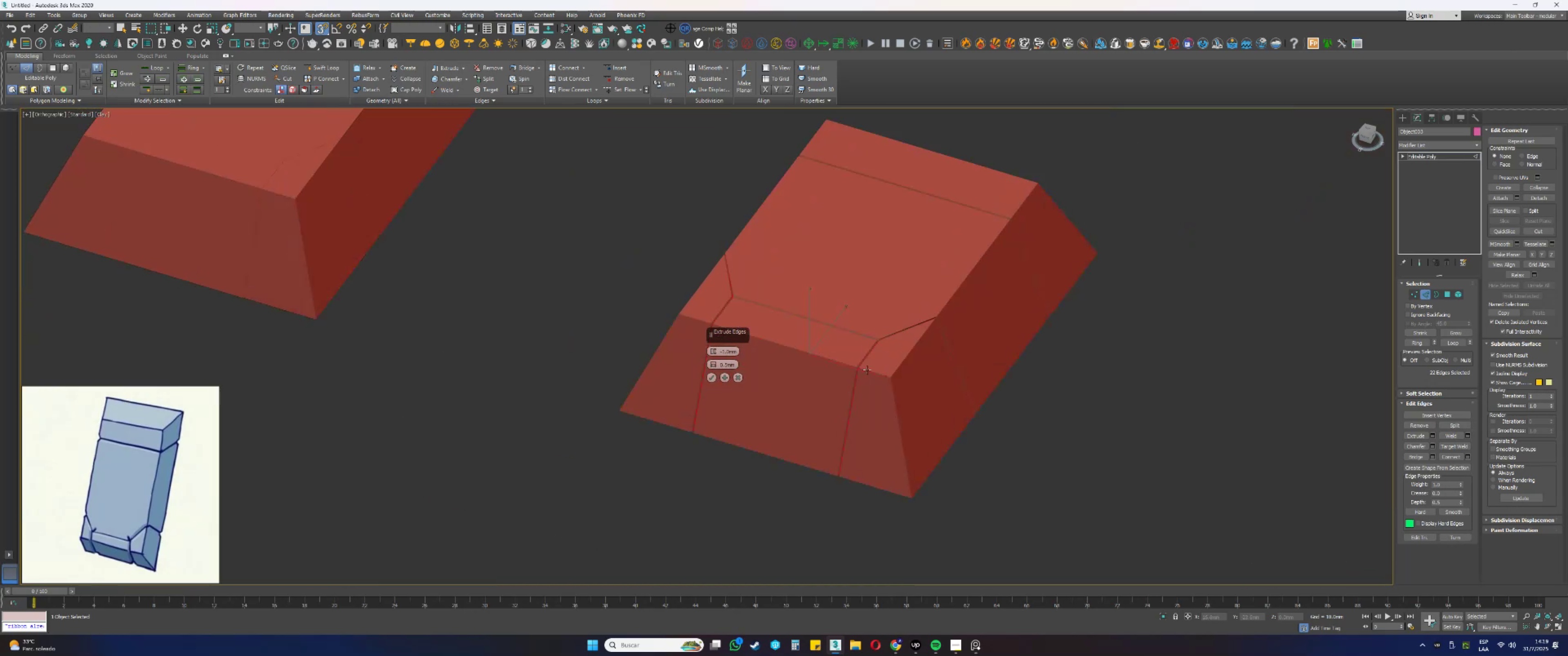 
hold_key(key=AltLeft, duration=1.15)
 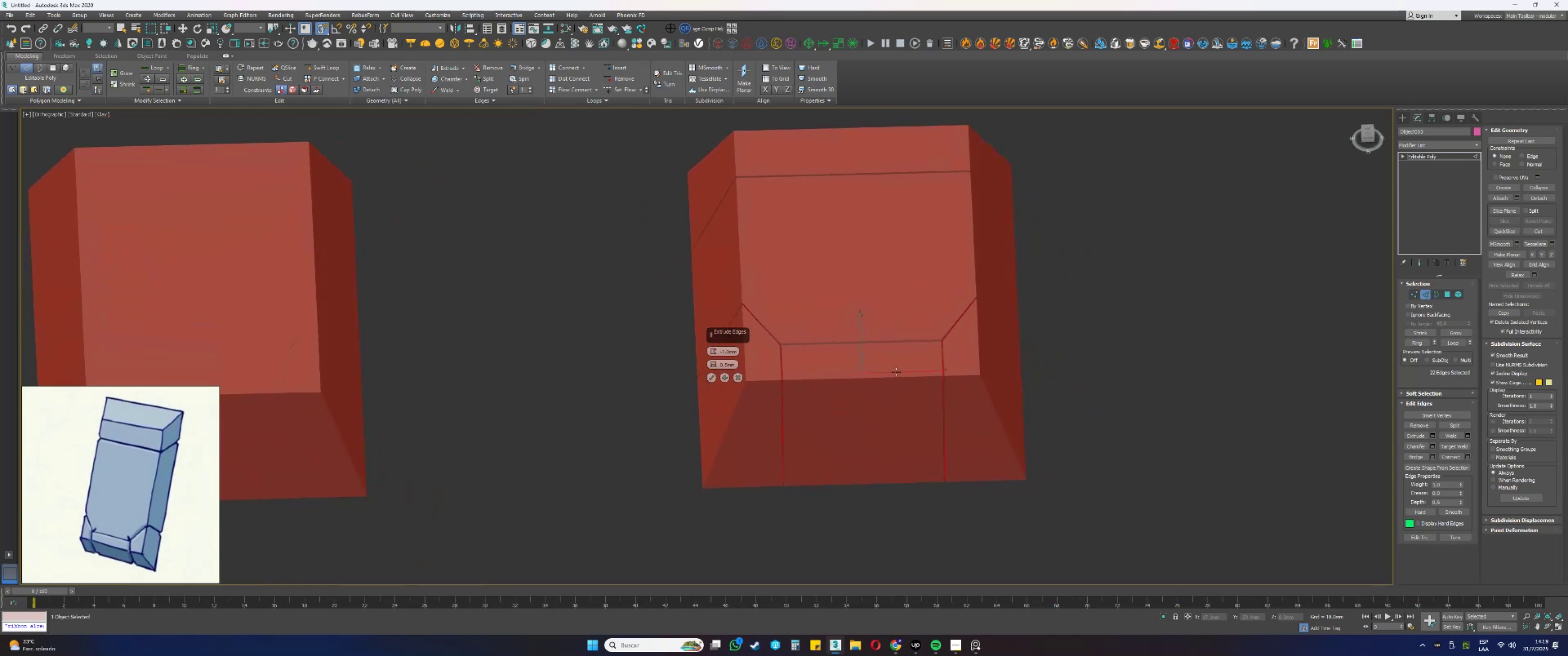 
key(F4)
 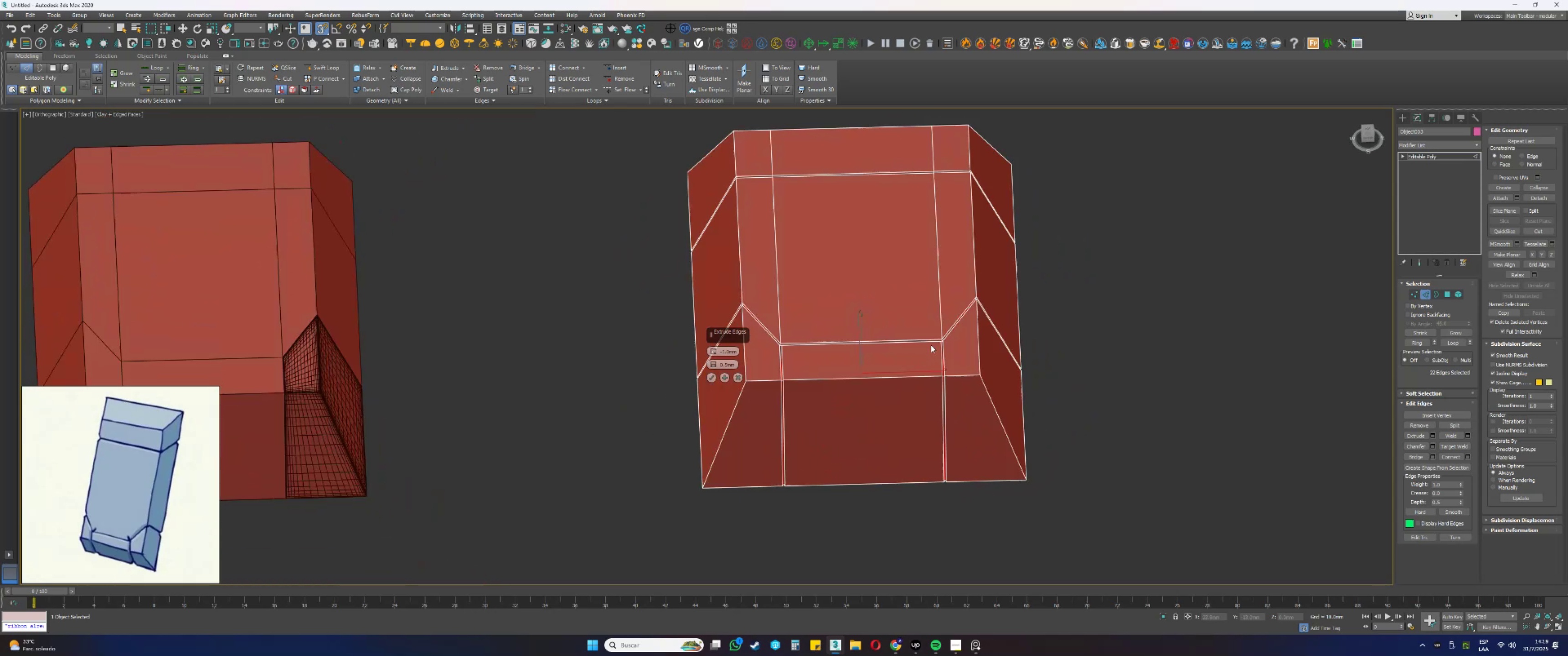 
scroll: coordinate [948, 347], scroll_direction: up, amount: 4.0
 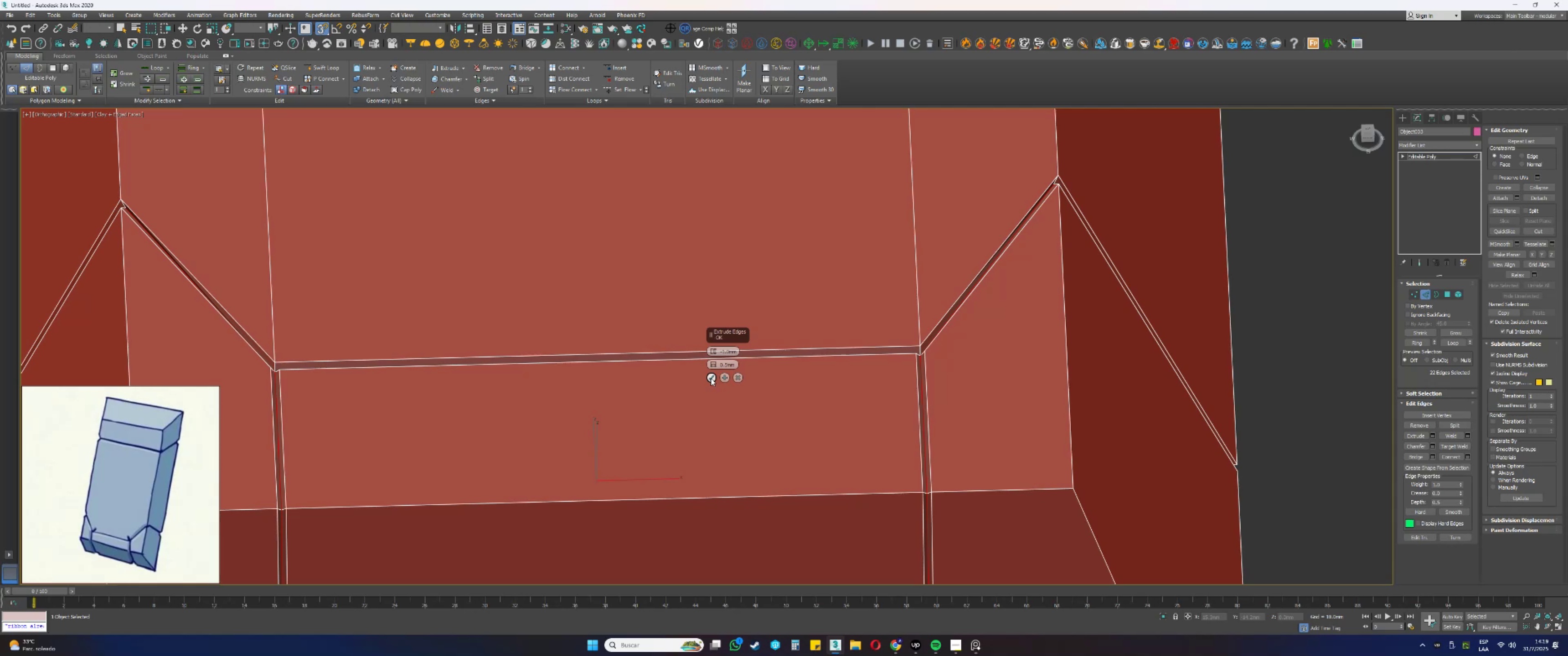 
wait(13.4)
 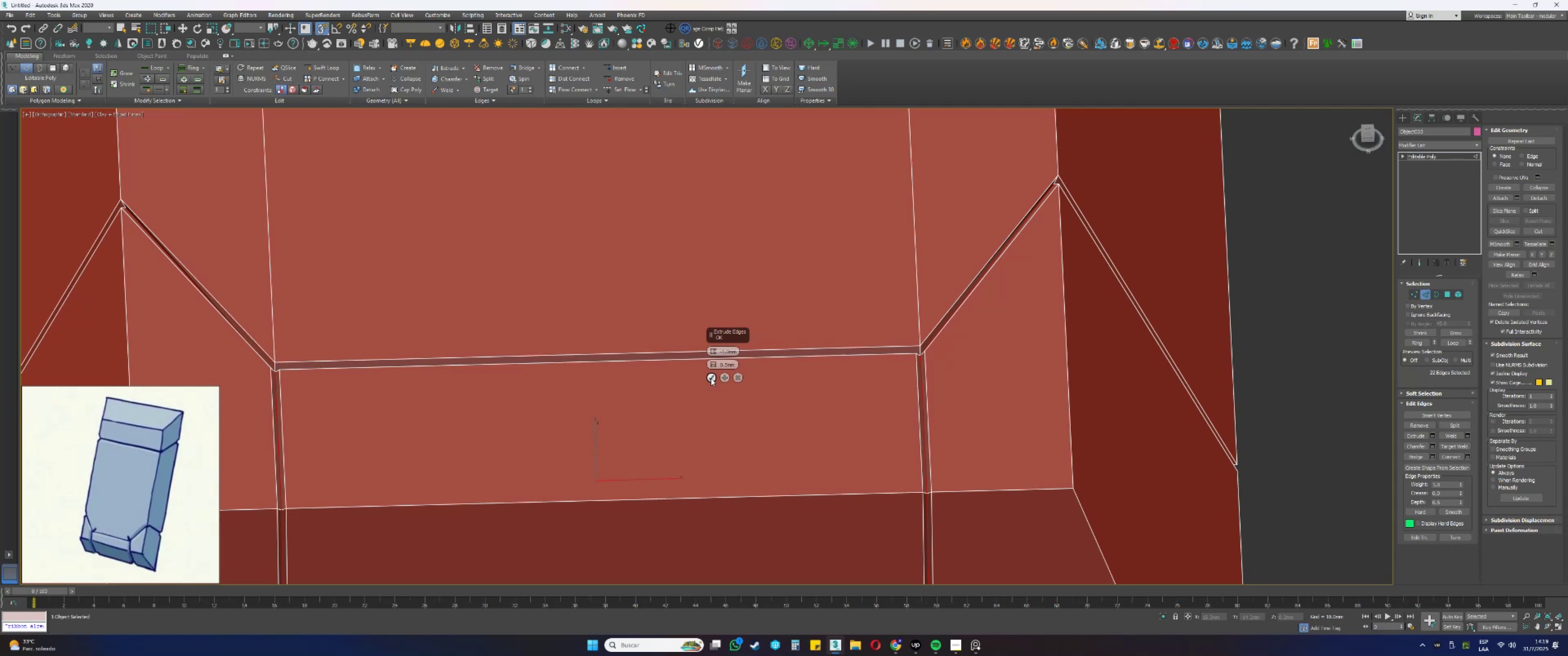 
double_click([728, 352])
 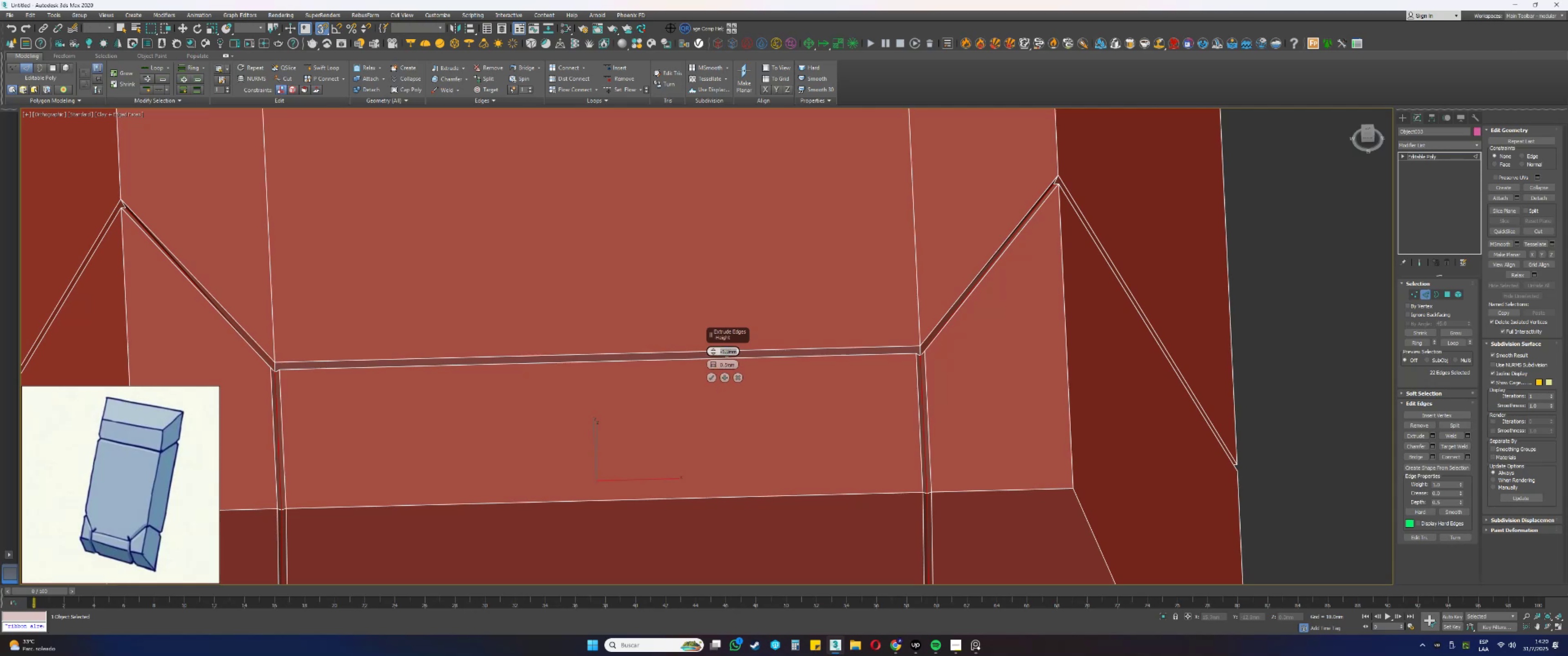 
key(NumpadSubtract)
 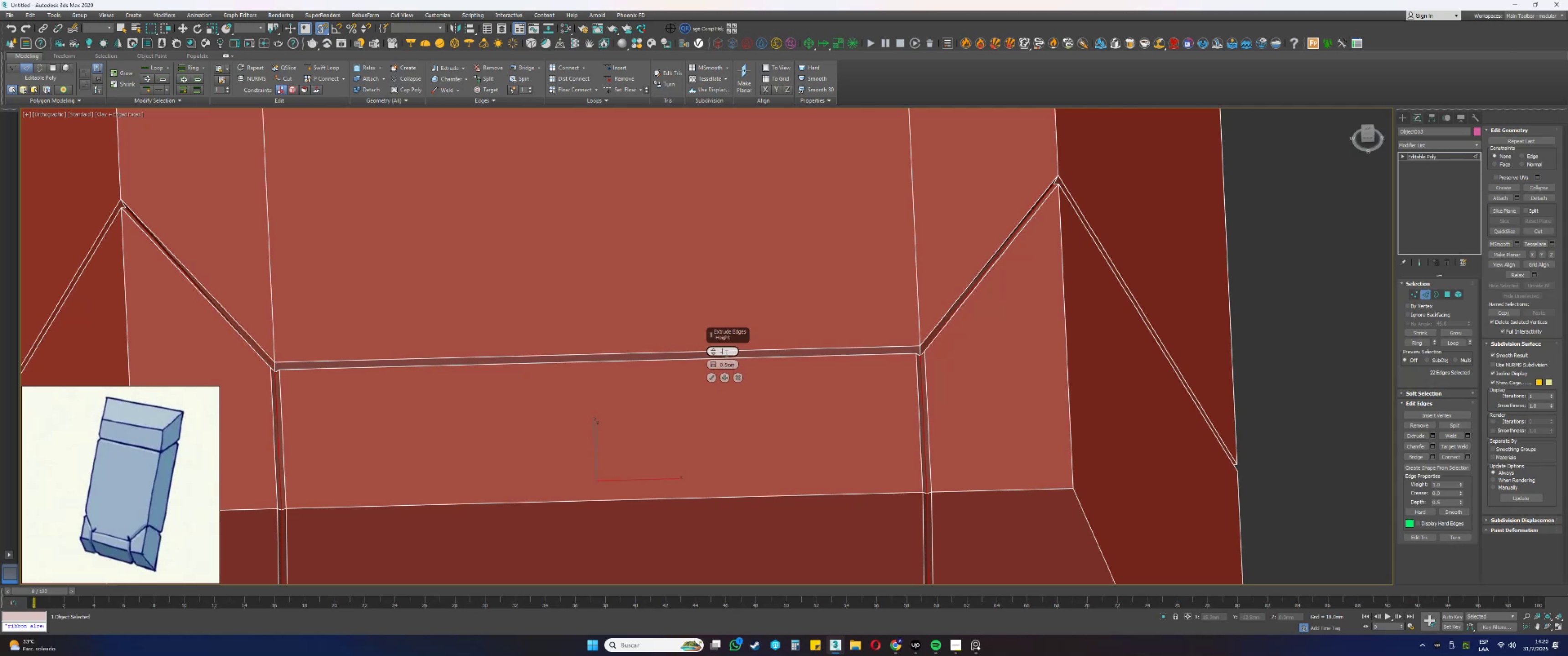 
key(Numpad2)
 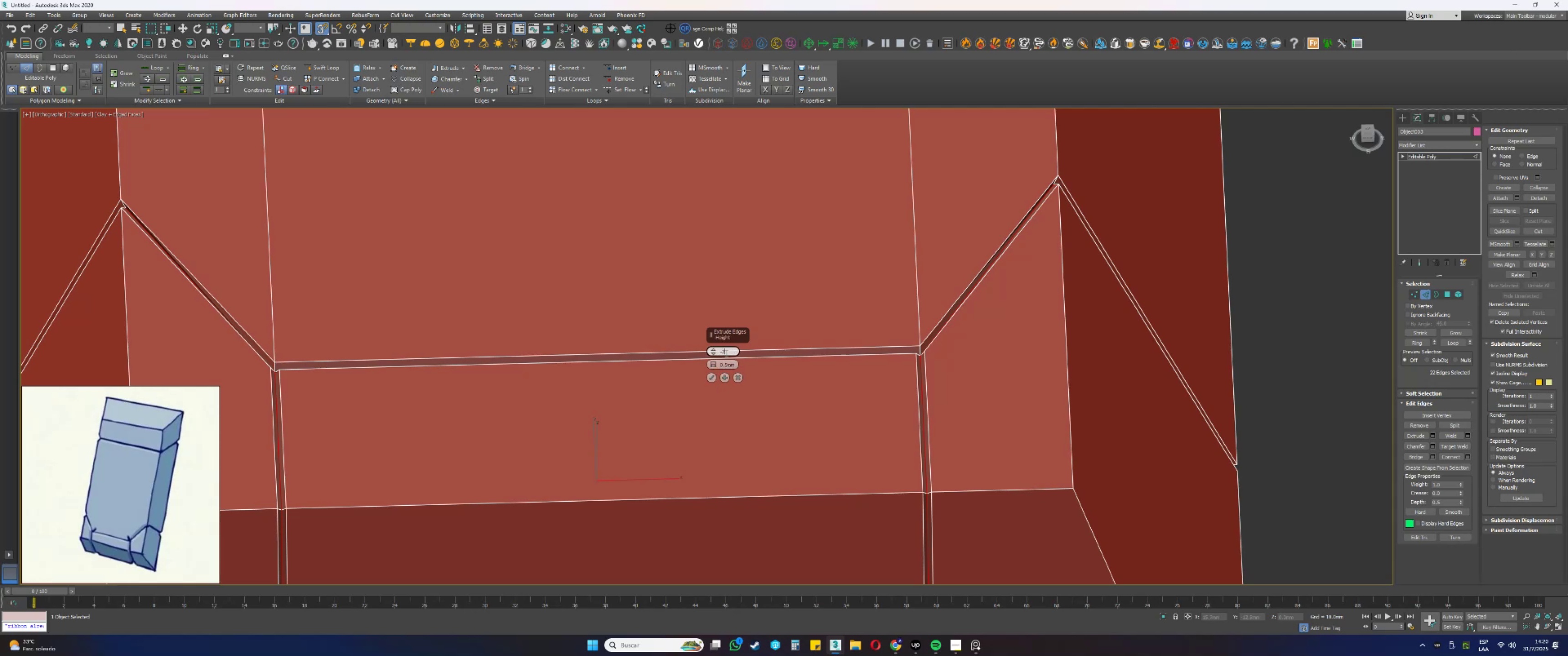 
key(NumpadEnter)
 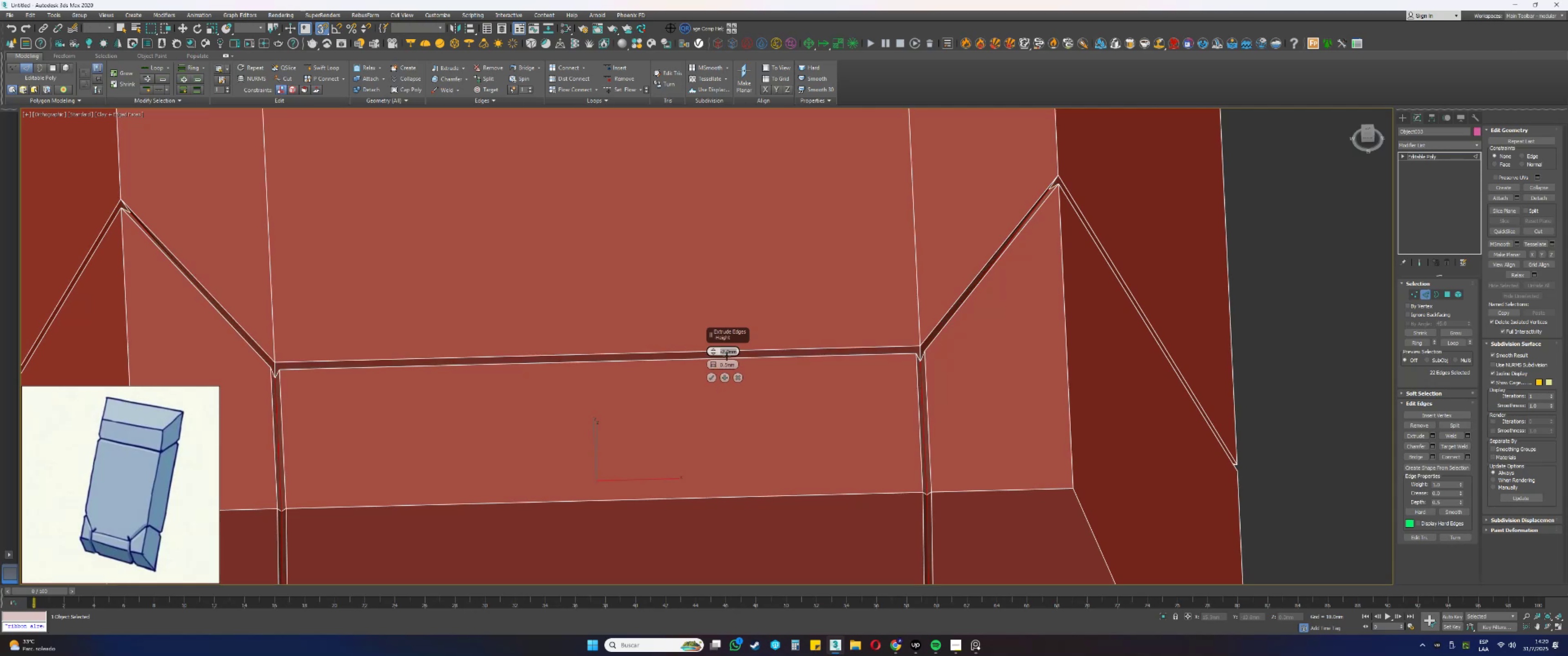 
double_click([729, 360])
 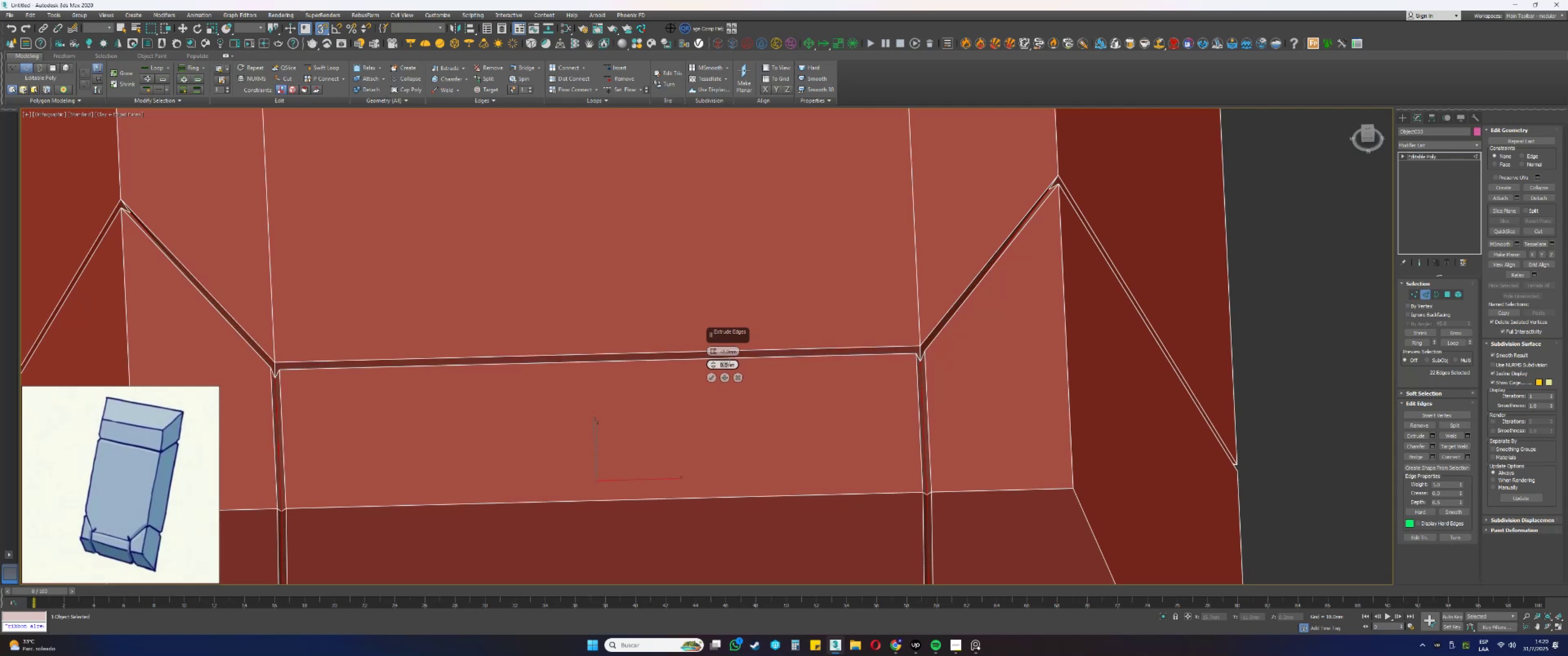 
key(Numpad1)
 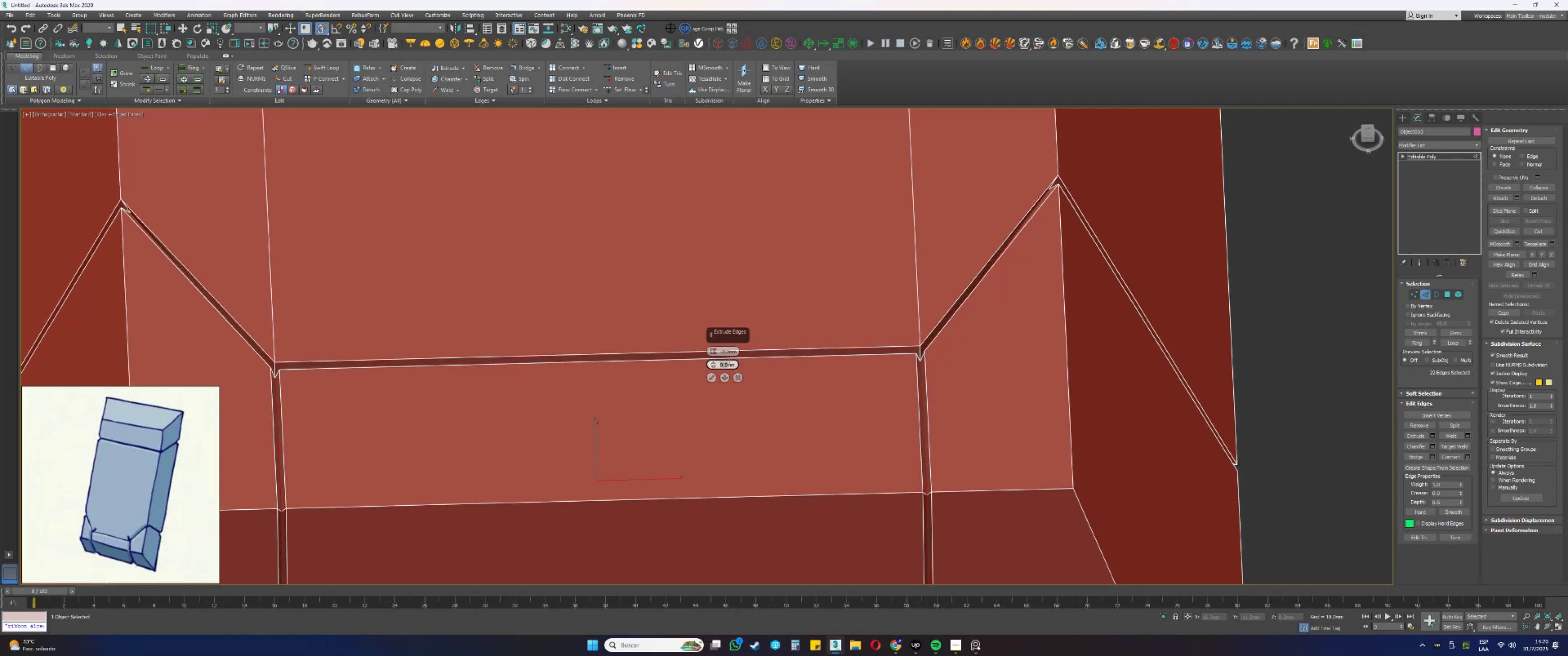 
key(NumpadEnter)
 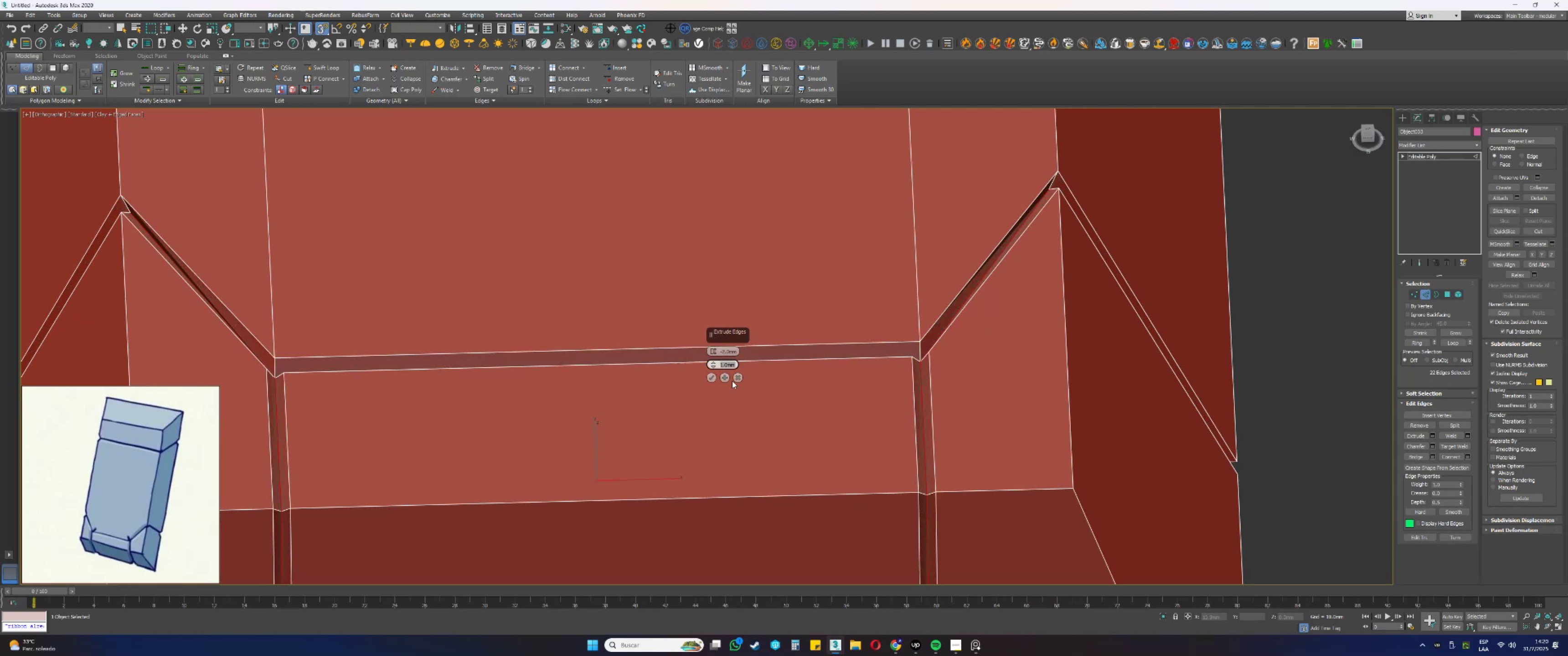 
scroll: coordinate [943, 373], scroll_direction: down, amount: 2.0
 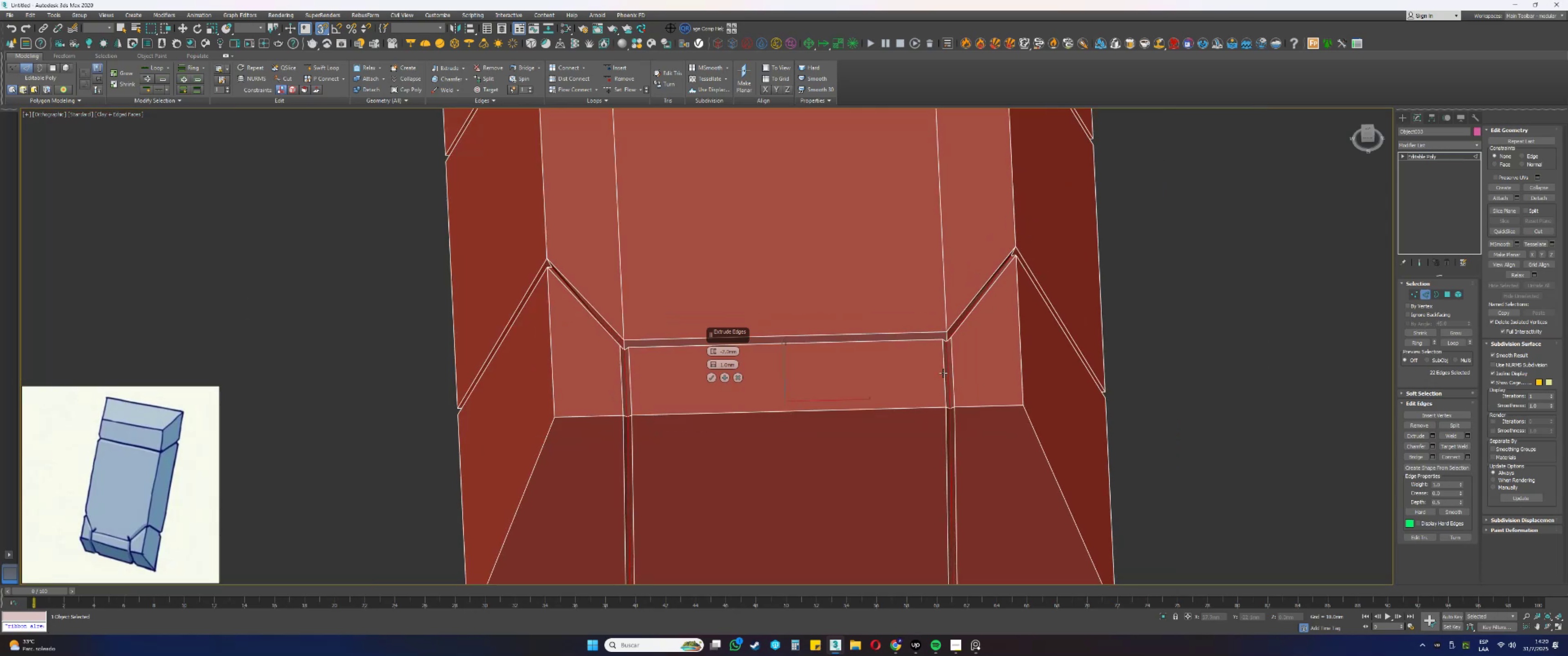 
hold_key(key=AltLeft, duration=0.42)
 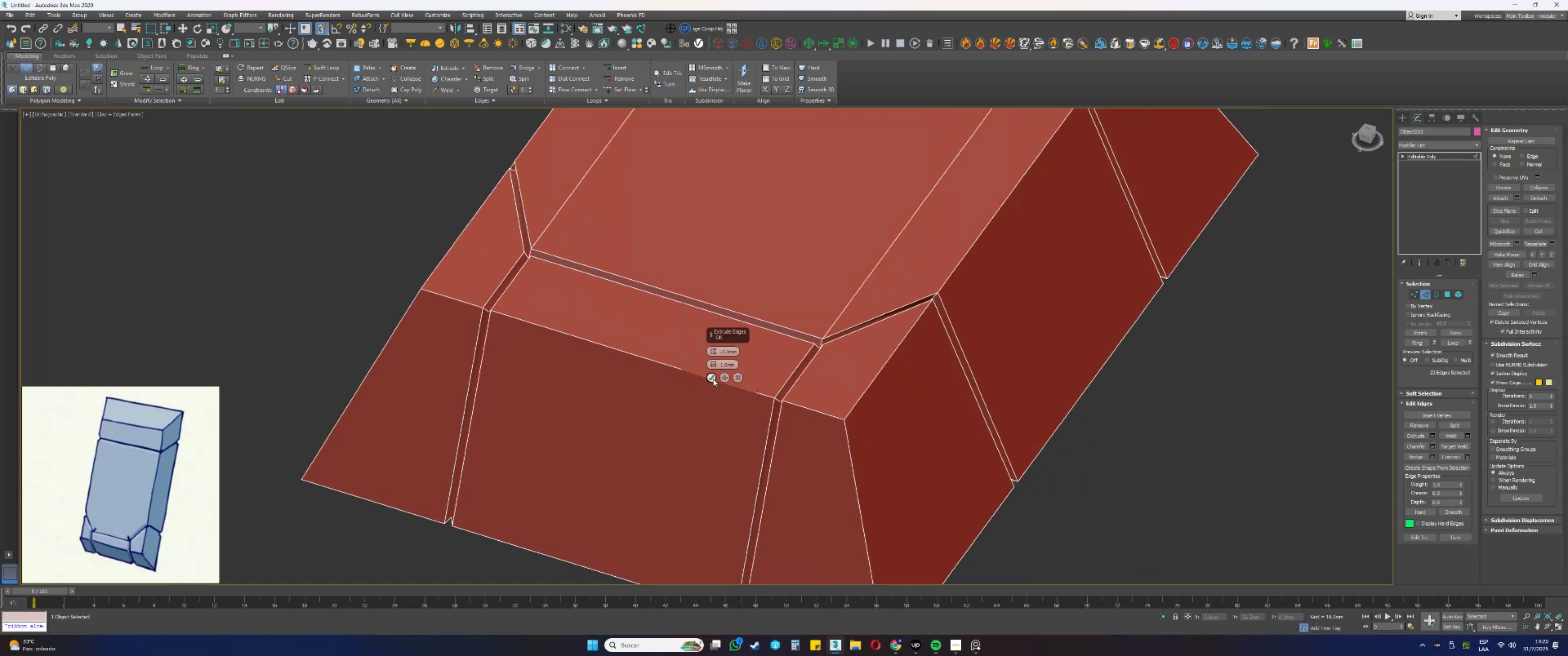 
left_click([708, 379])
 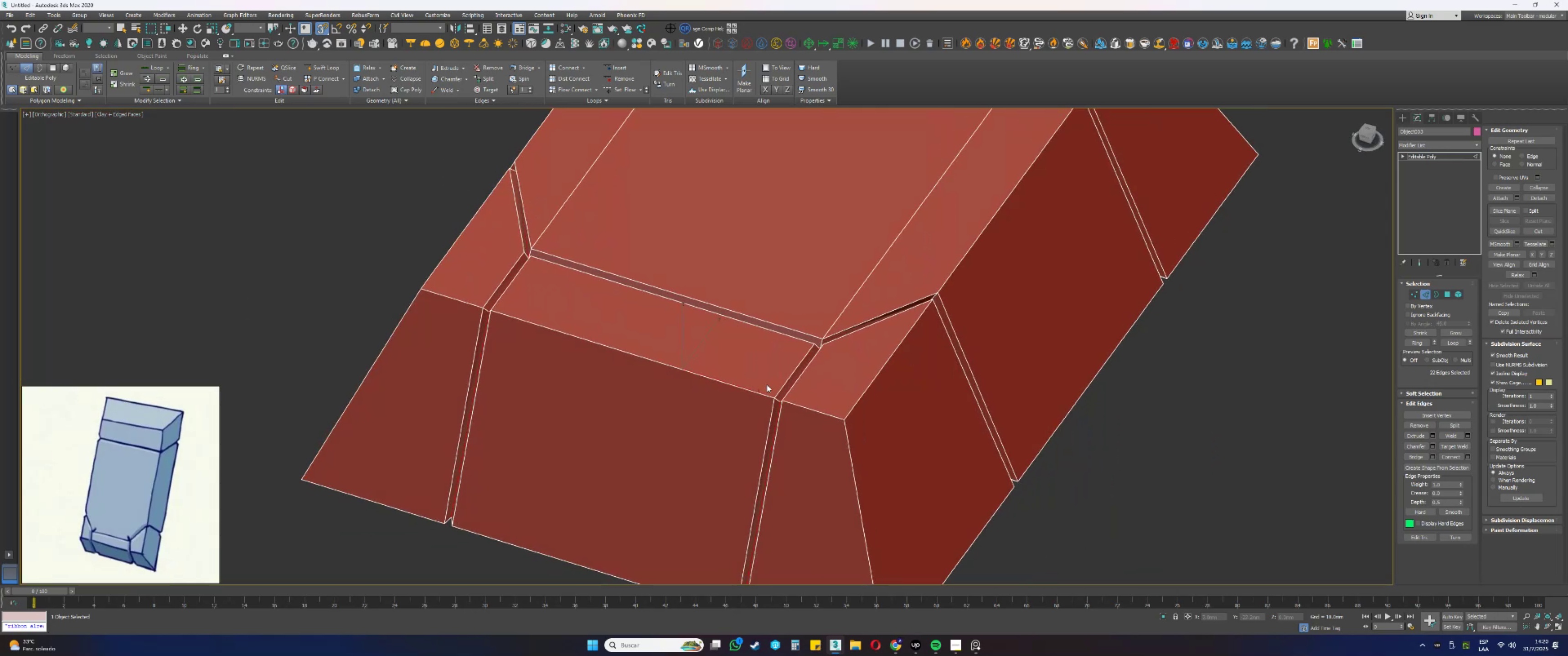 
key(Alt+AltLeft)
 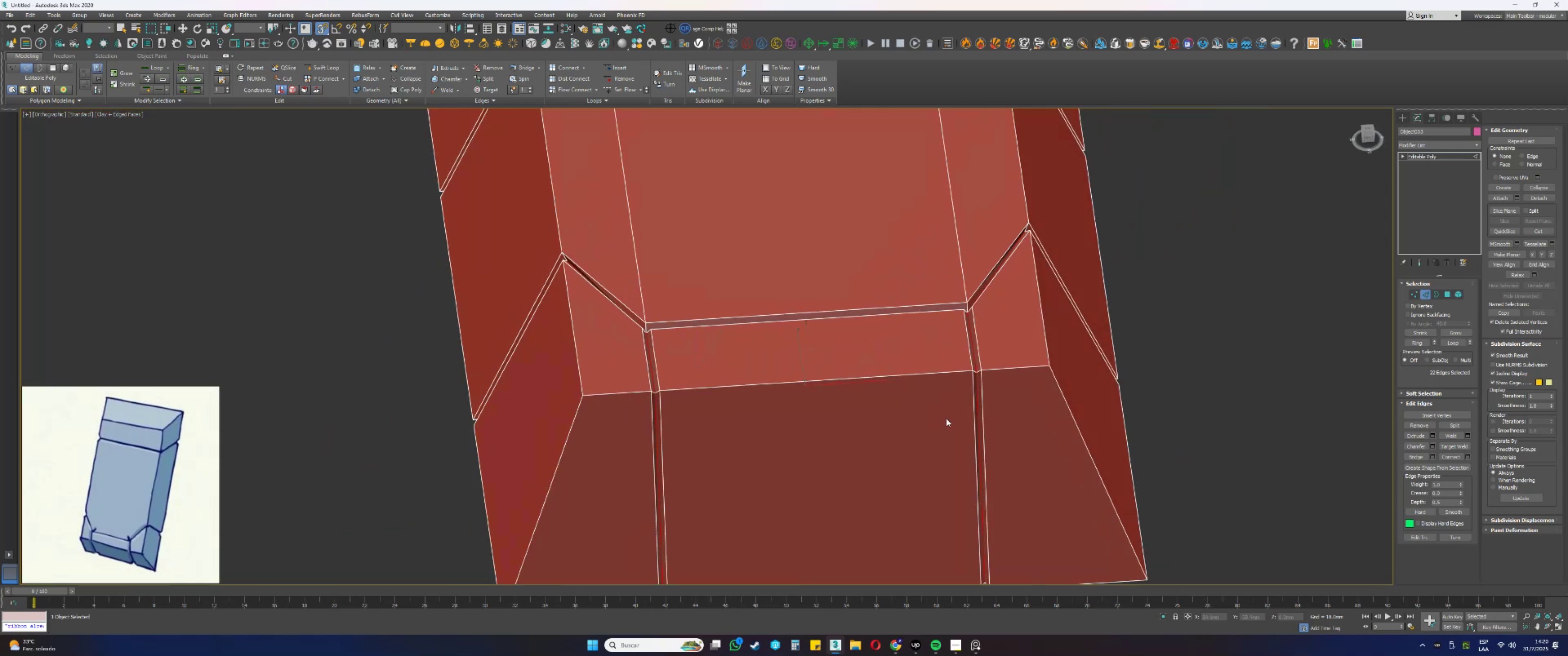 
key(Alt+AltLeft)
 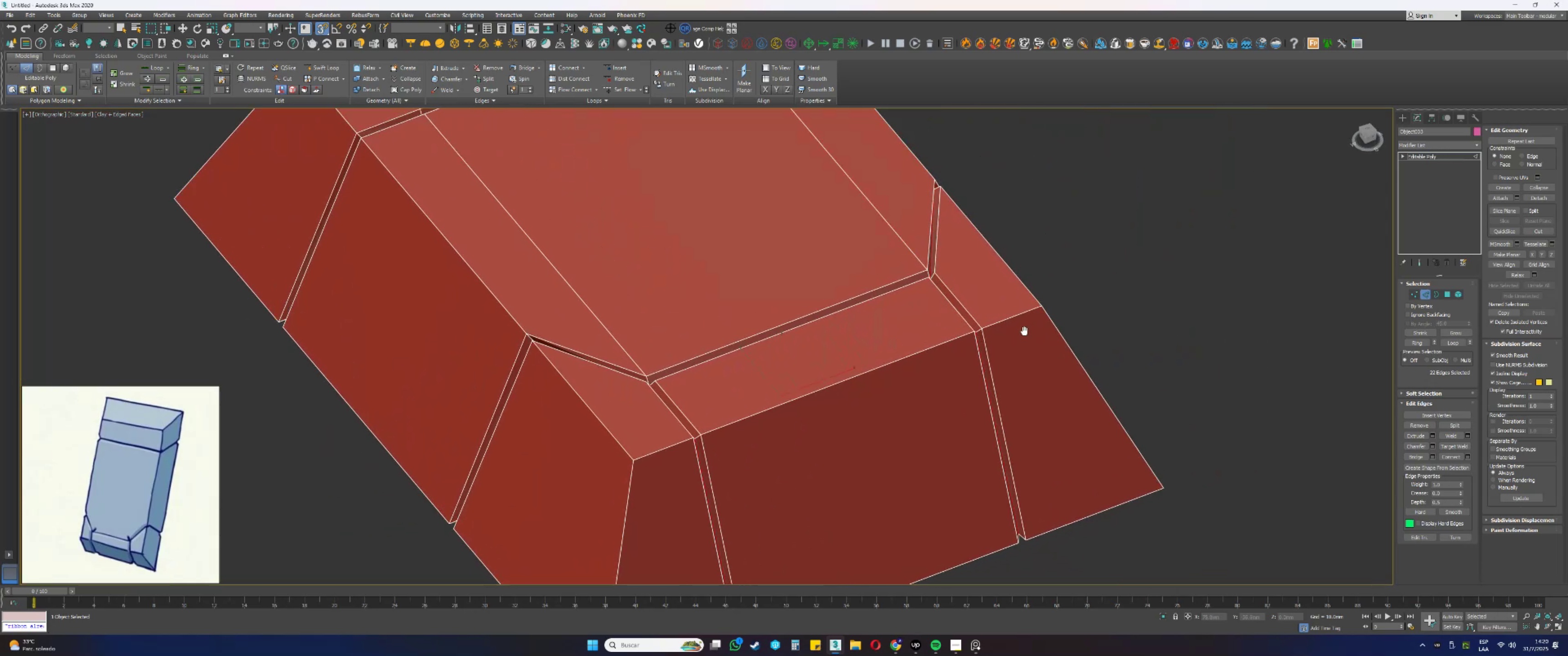 
scroll: coordinate [987, 328], scroll_direction: up, amount: 2.0
 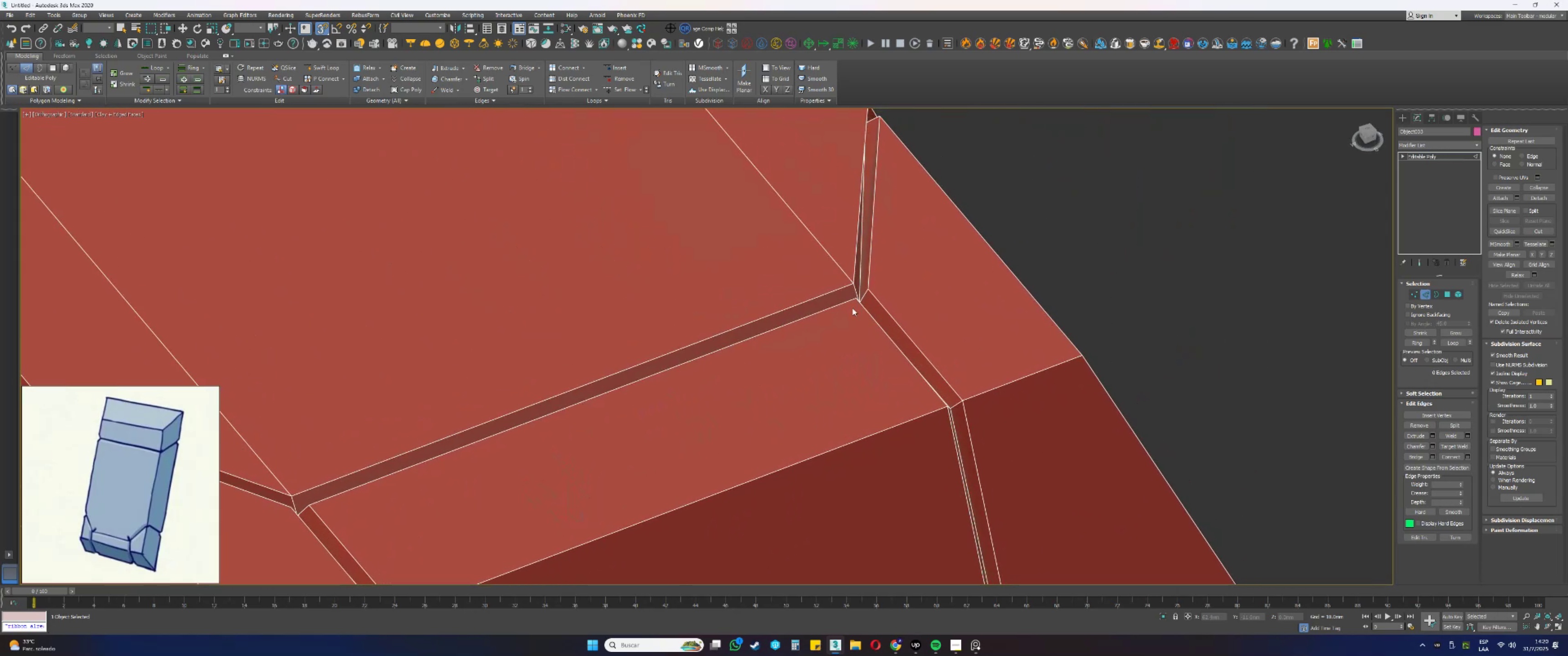 
left_click([313, 66])
 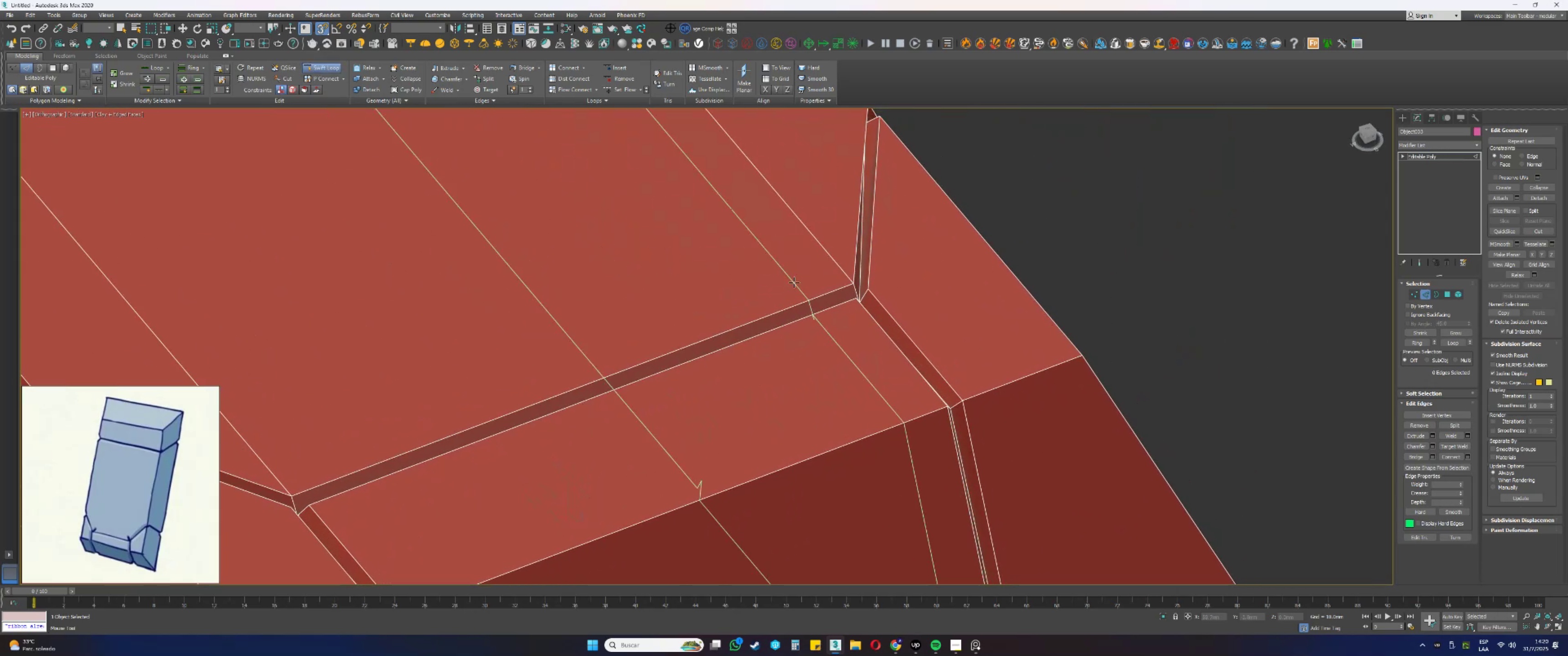 
scroll: coordinate [862, 292], scroll_direction: up, amount: 3.0
 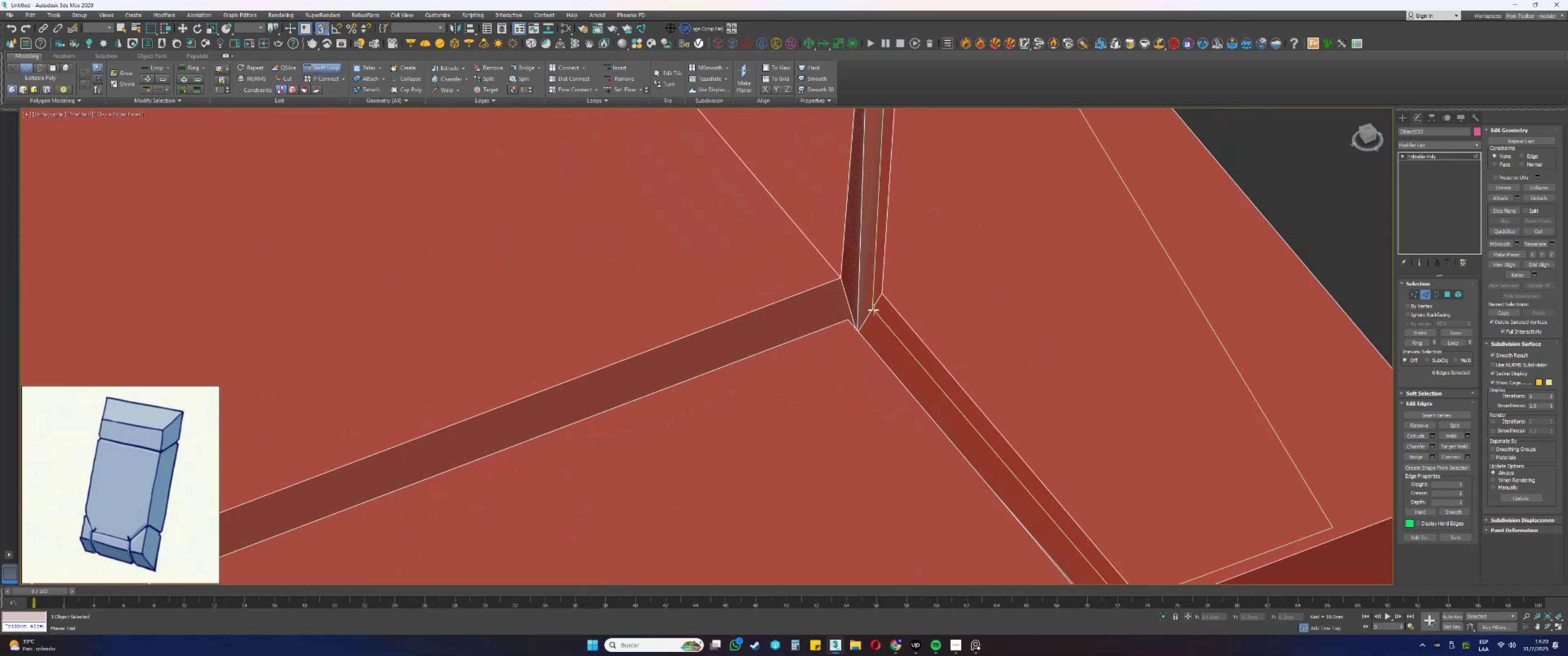 
left_click([873, 310])
 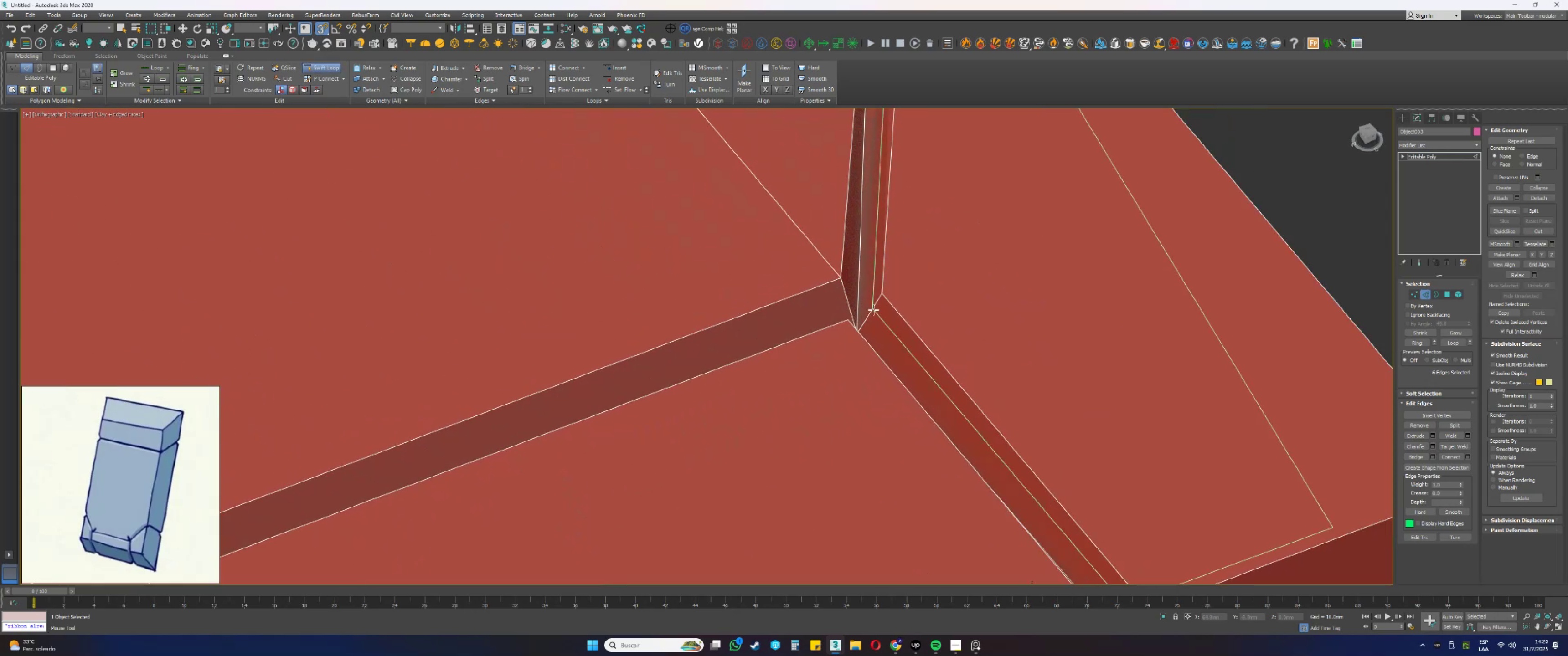 
hold_key(key=ControlLeft, duration=0.97)
hold_key(key=ShiftLeft, duration=0.81)
left_click_drag(start_coordinate=[877, 313], to_coordinate=[885, 311])
 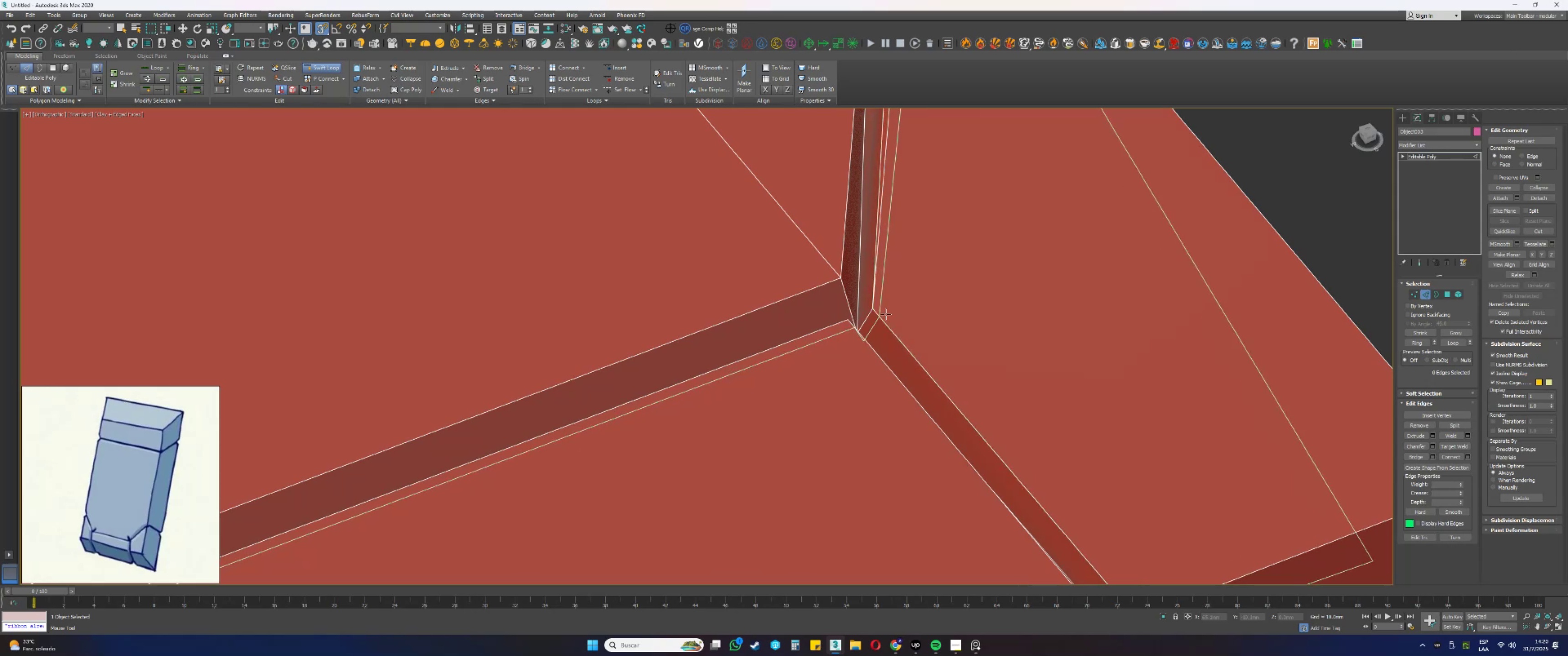 
key(Control+ControlLeft)
 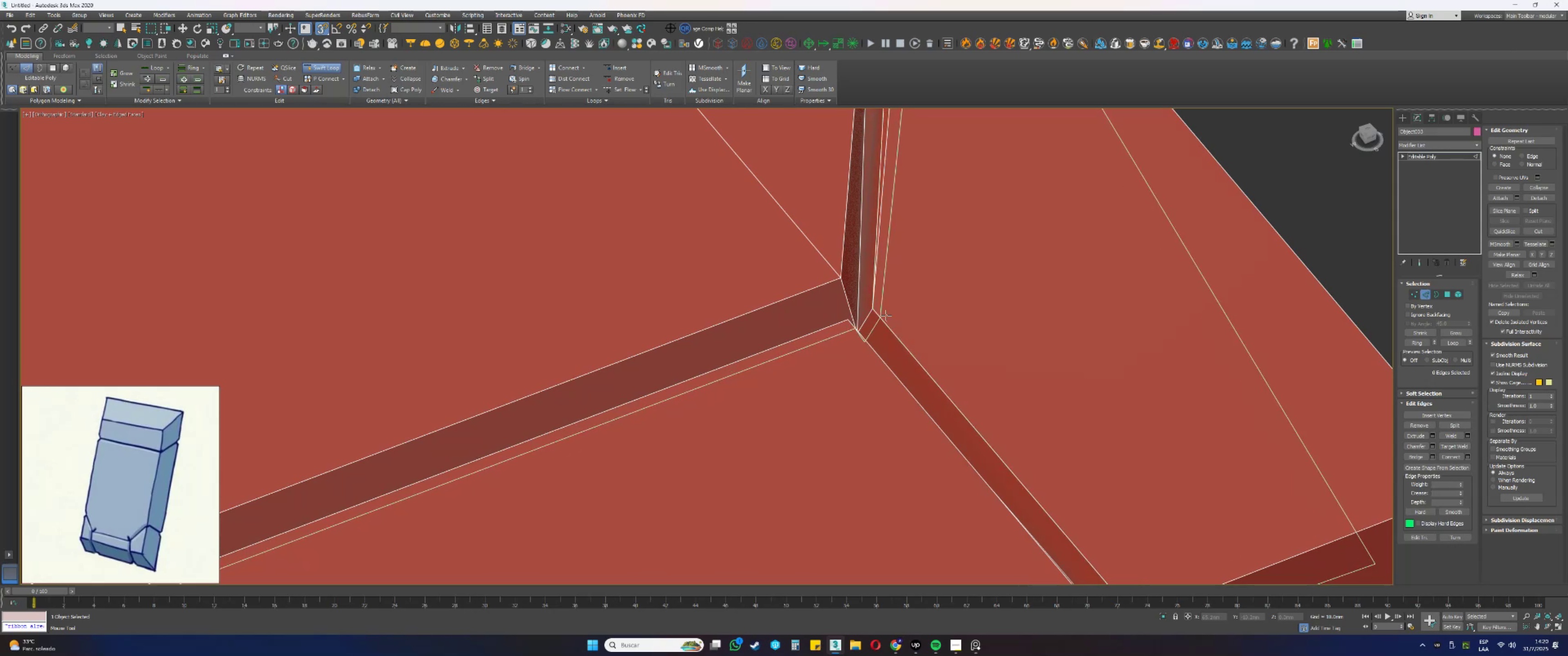 
key(Control+Z)
 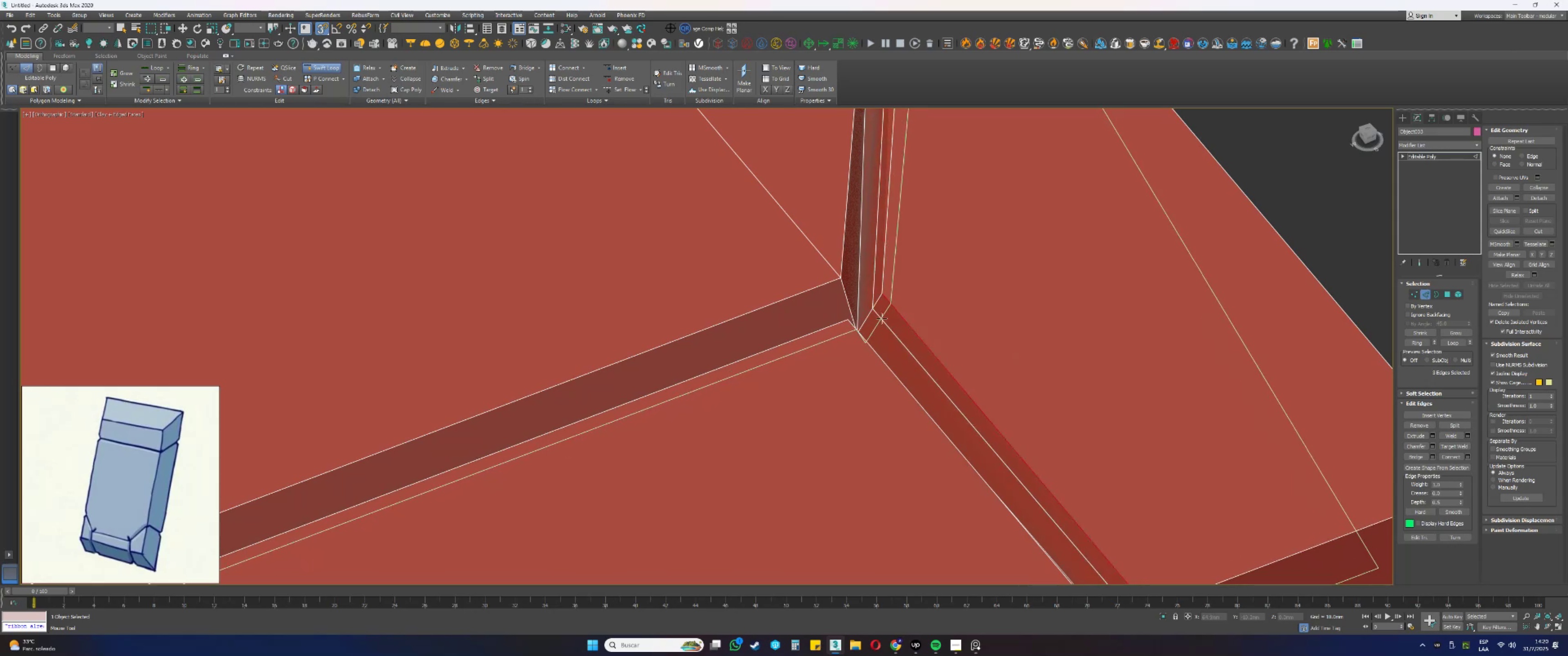 
key(Control+ControlLeft)
 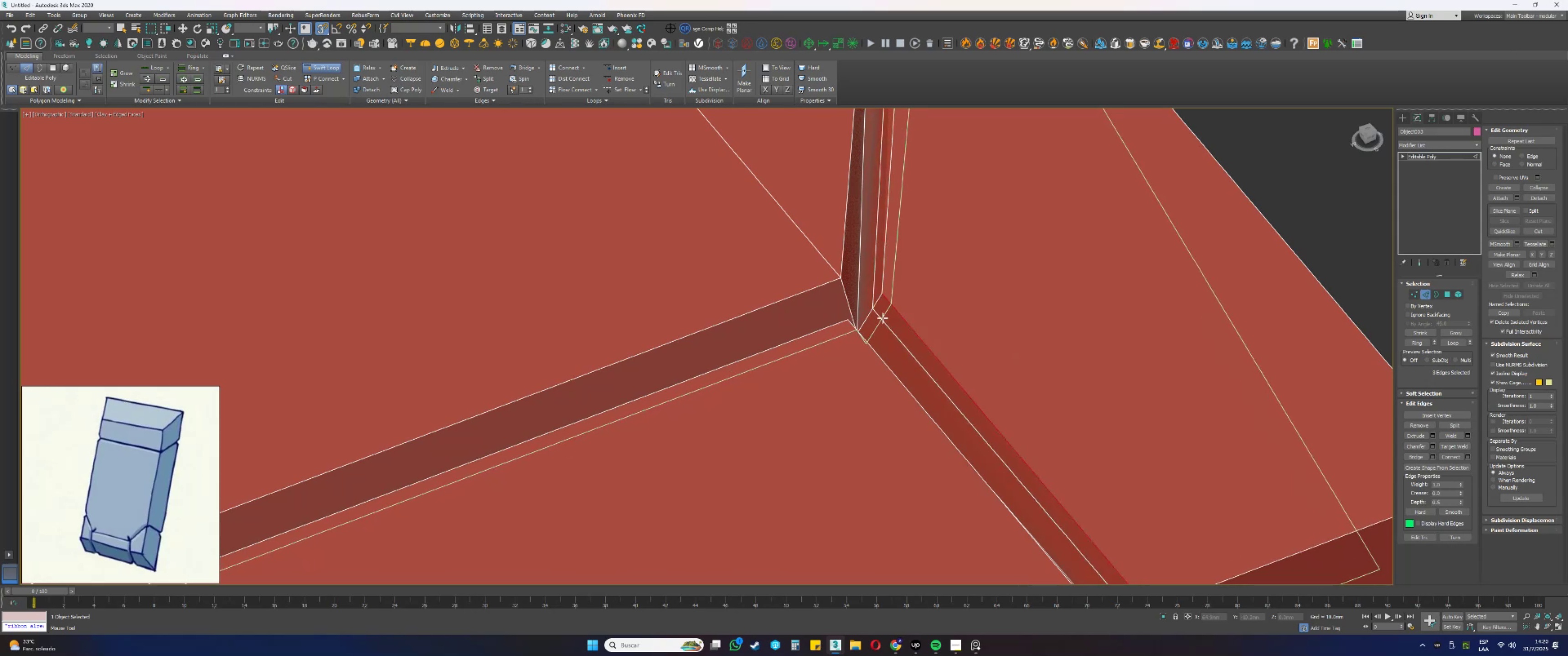 
key(Control+Z)
 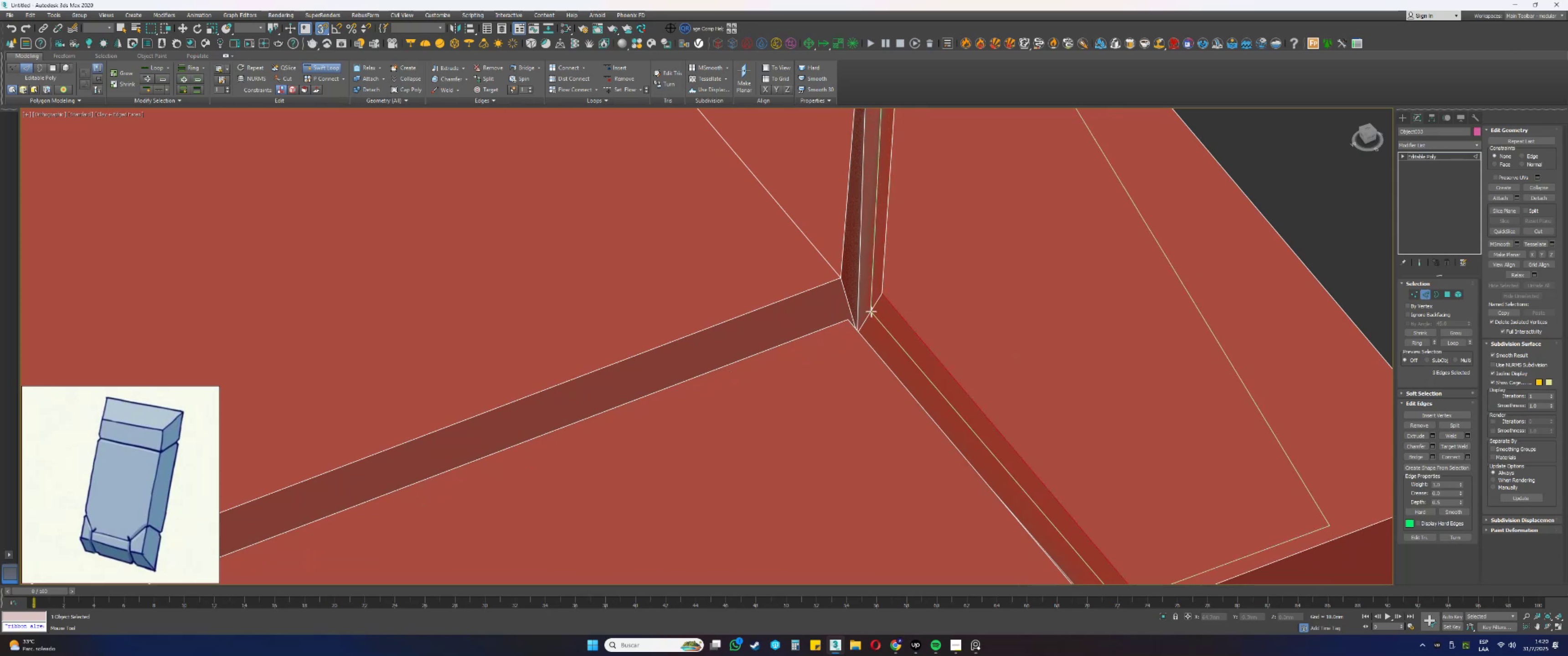 
left_click([870, 311])
 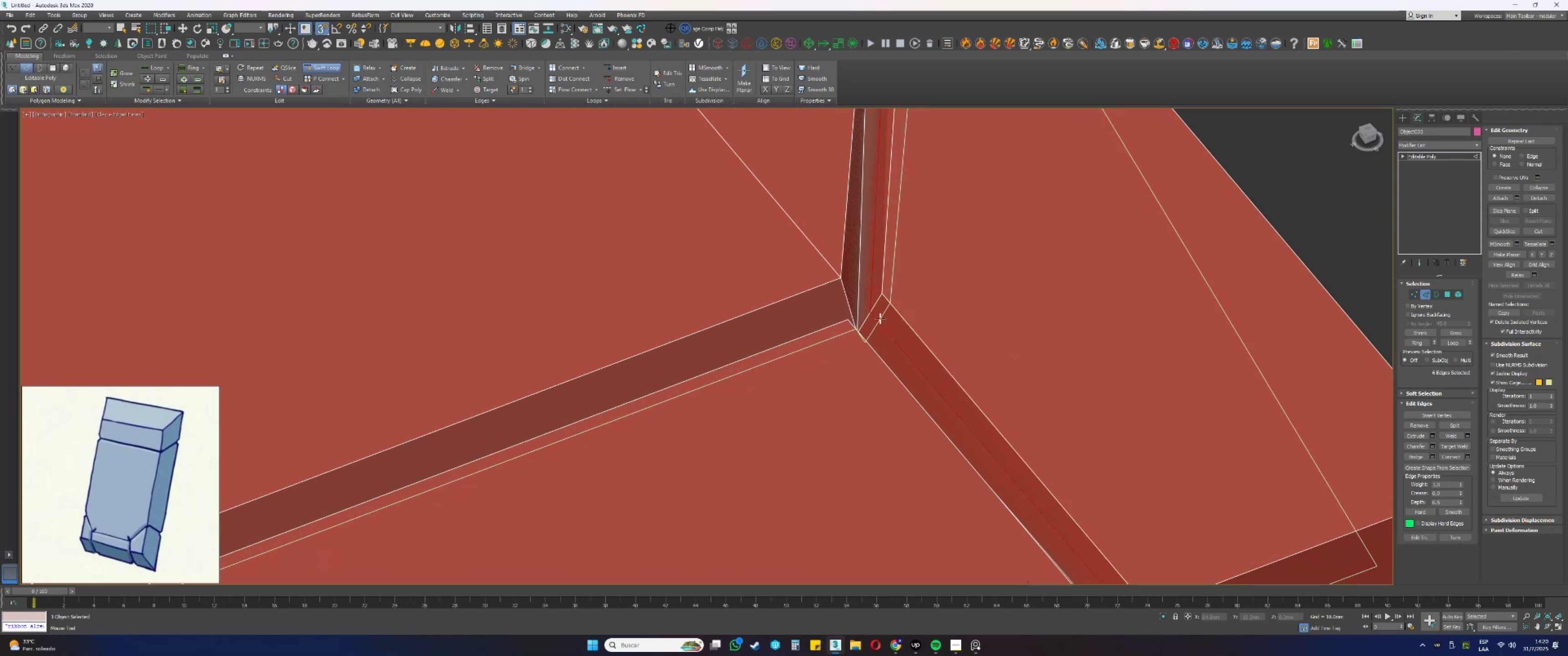 
hold_key(key=ControlLeft, duration=2.4)
hold_key(key=AltLeft, duration=1.53)
left_click_drag(start_coordinate=[876, 318], to_coordinate=[897, 308])
 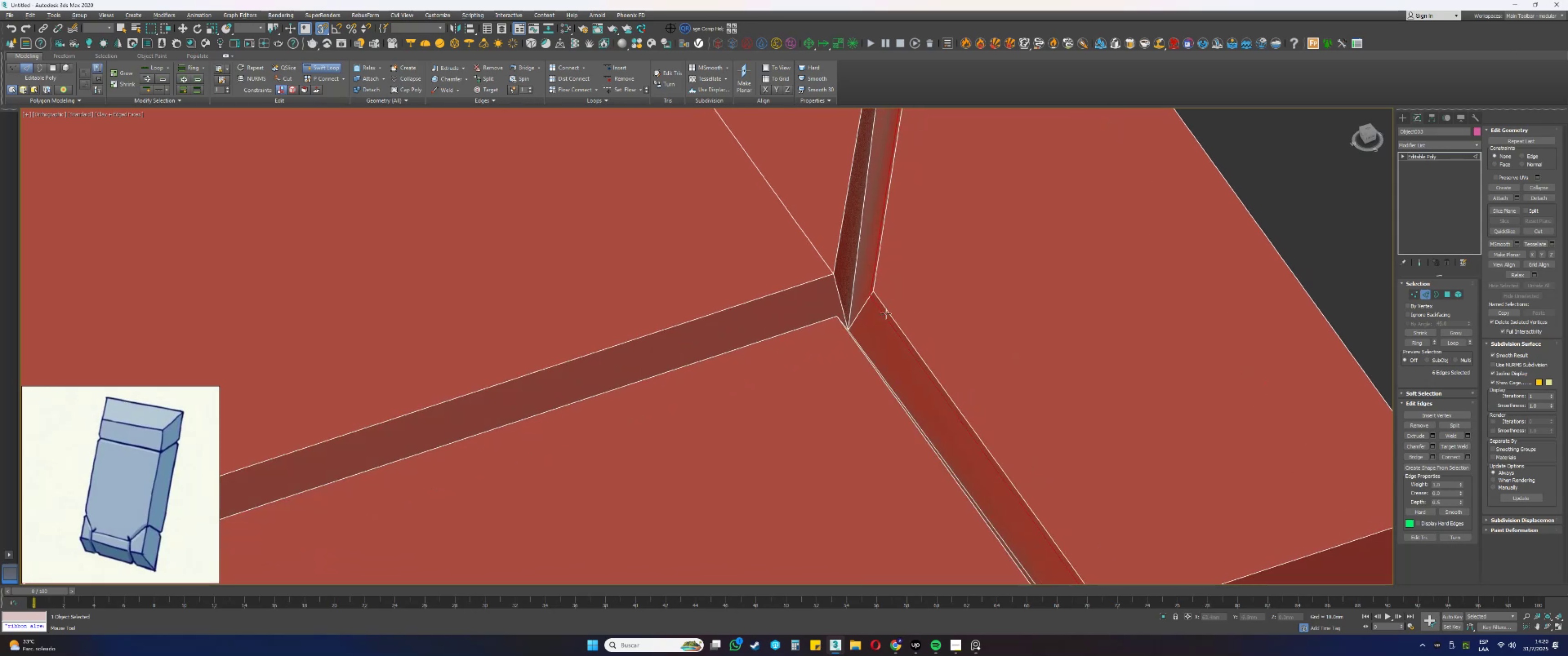 
hold_key(key=AltLeft, duration=0.81)
 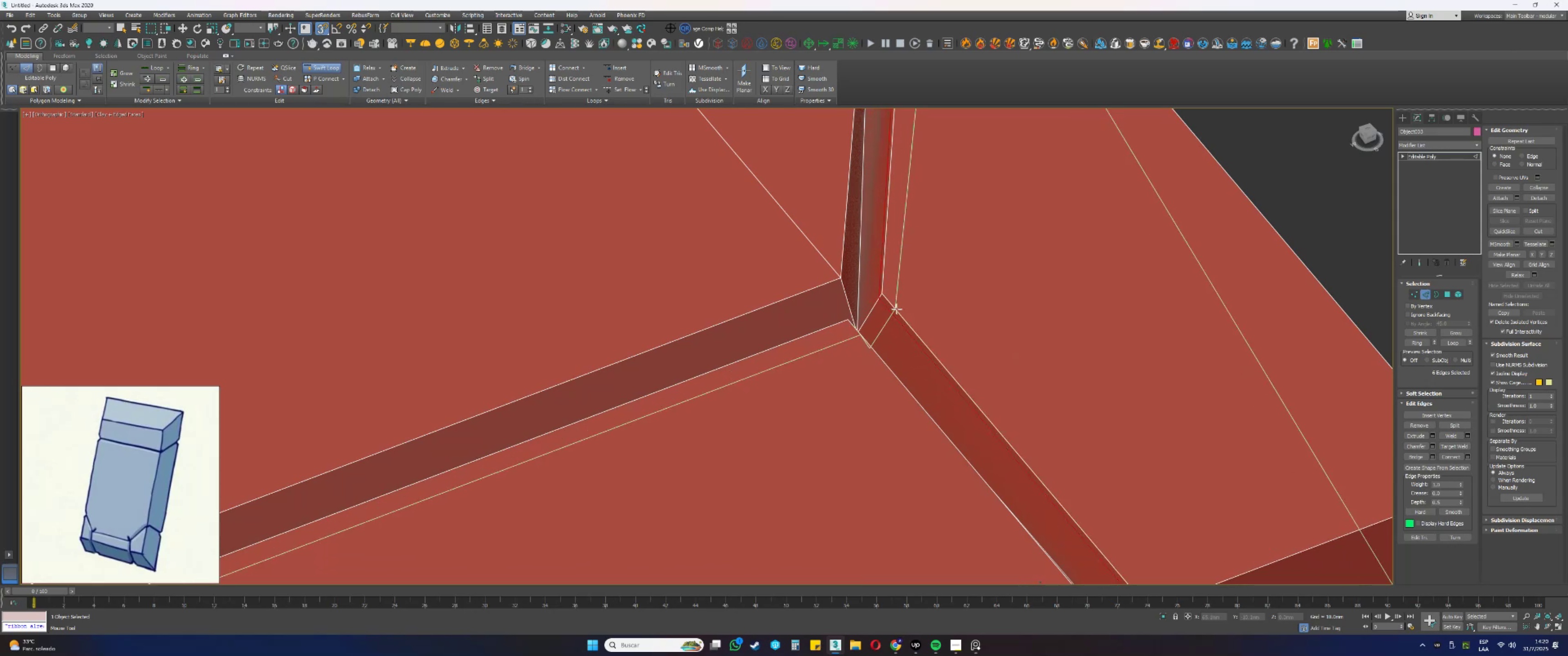 
hold_key(key=AltLeft, duration=0.31)
scroll: coordinate [884, 315], scroll_direction: up, amount: 1.0
 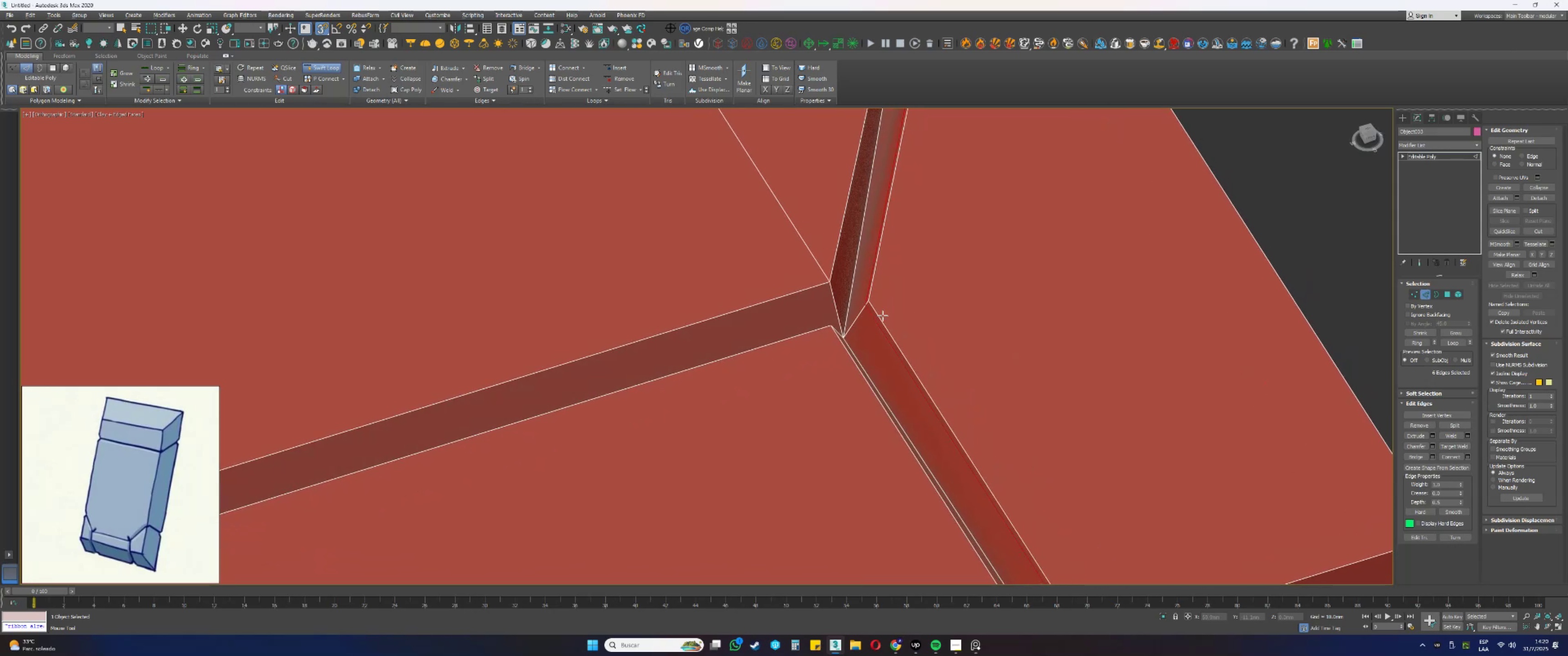 
key(Alt+AltLeft)
 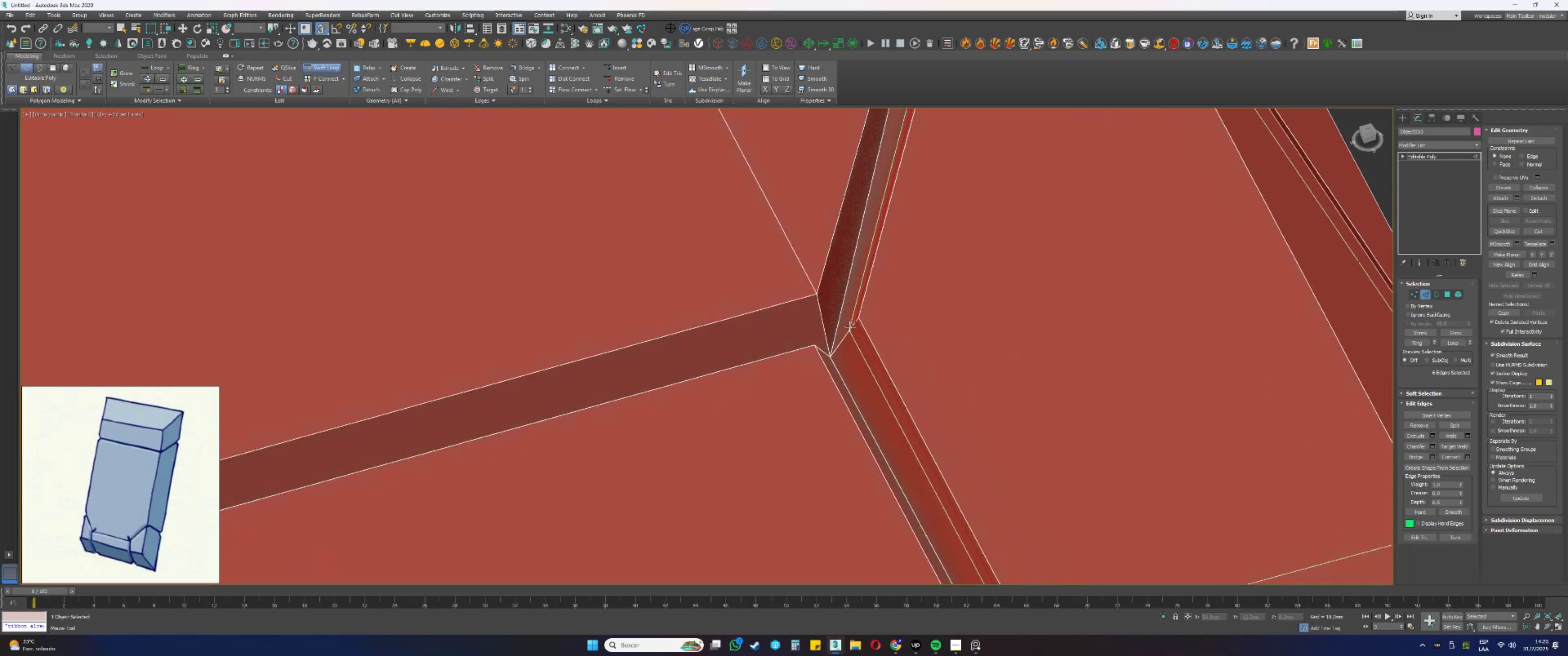 
scroll: coordinate [836, 344], scroll_direction: up, amount: 1.0
 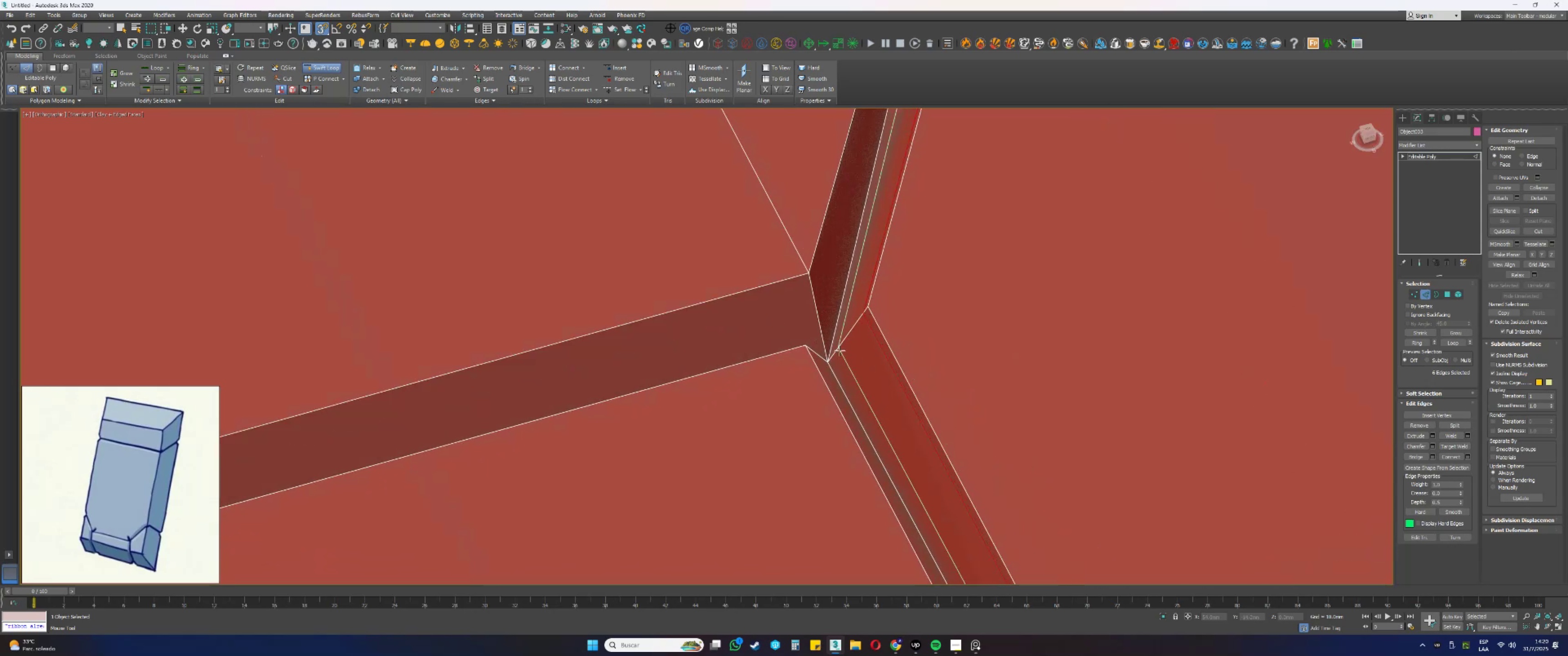 
left_click([840, 351])
 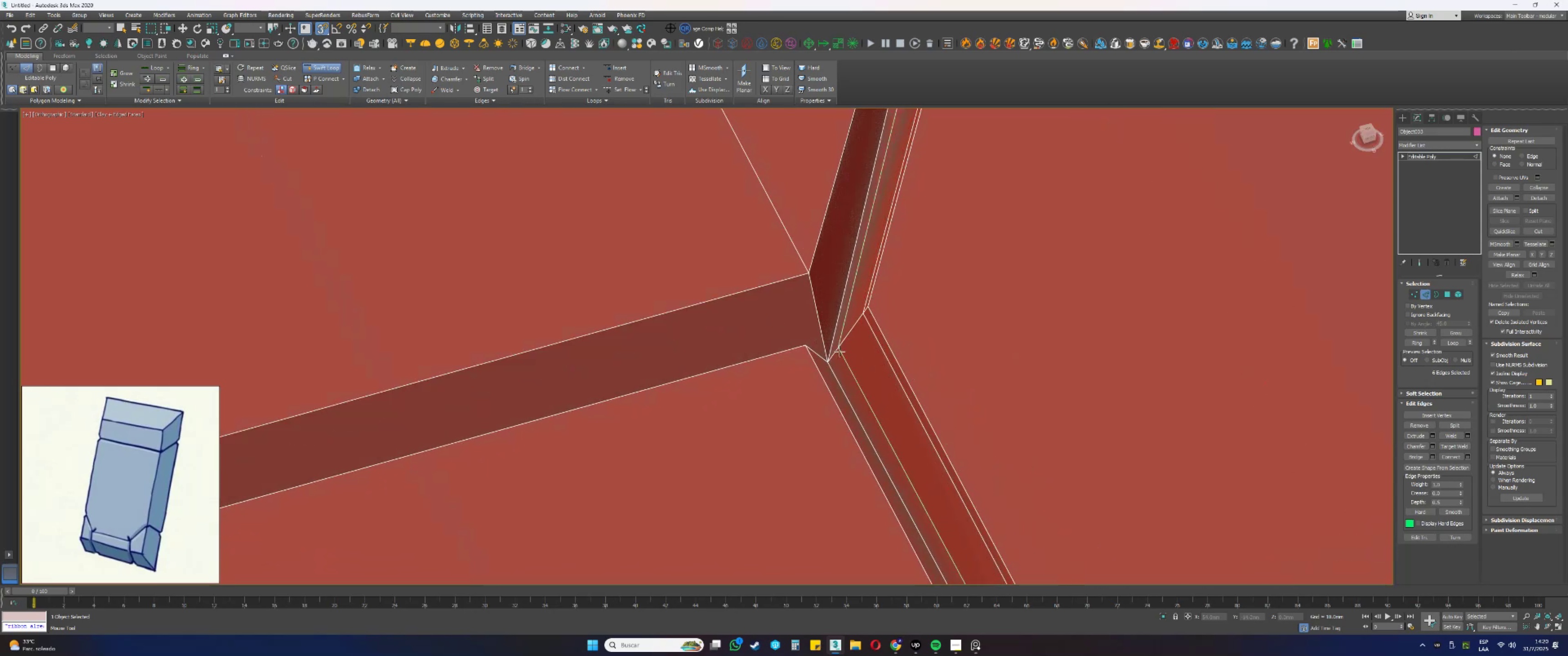 
hold_key(key=ControlLeft, duration=1.77)
hold_key(key=AltLeft, duration=1.53)
left_click_drag(start_coordinate=[842, 355], to_coordinate=[836, 362])
 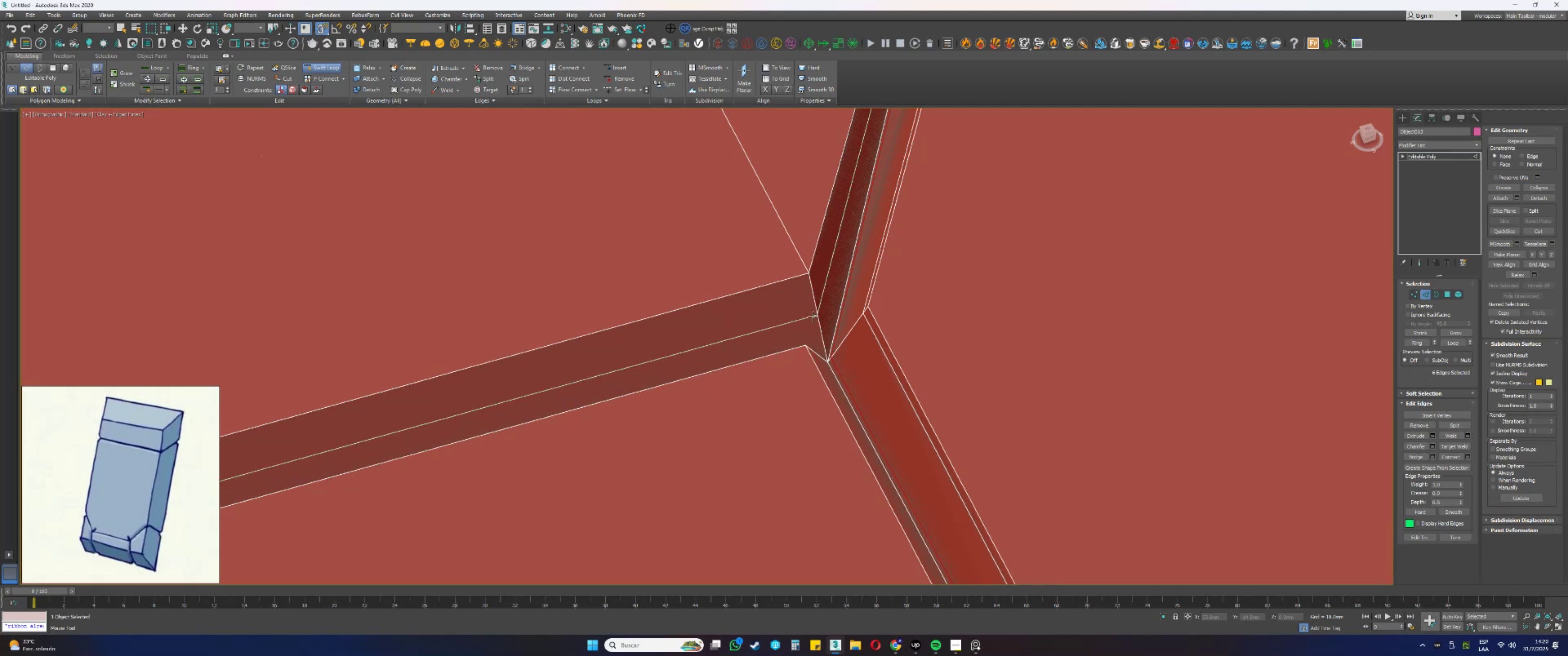 
key(Alt+Control+AltLeft)
 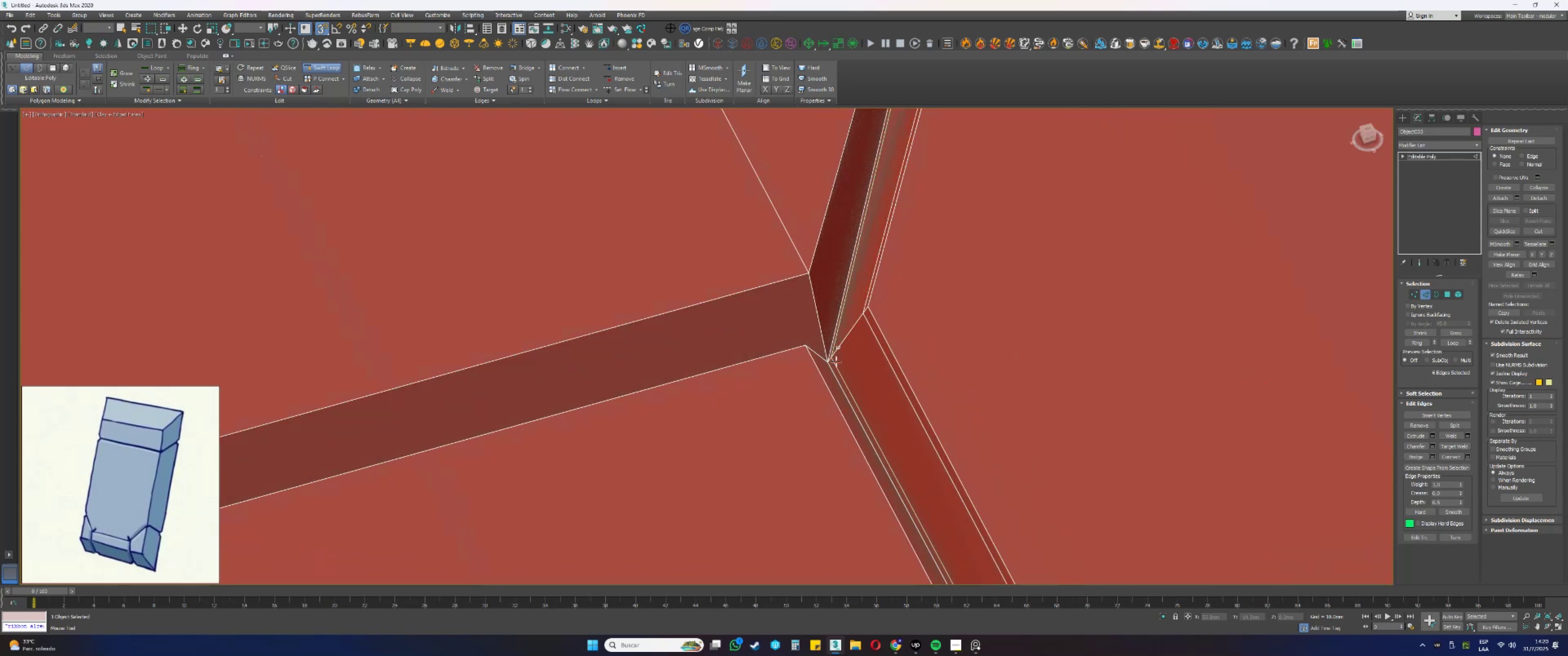 
key(Alt+Control+AltLeft)
 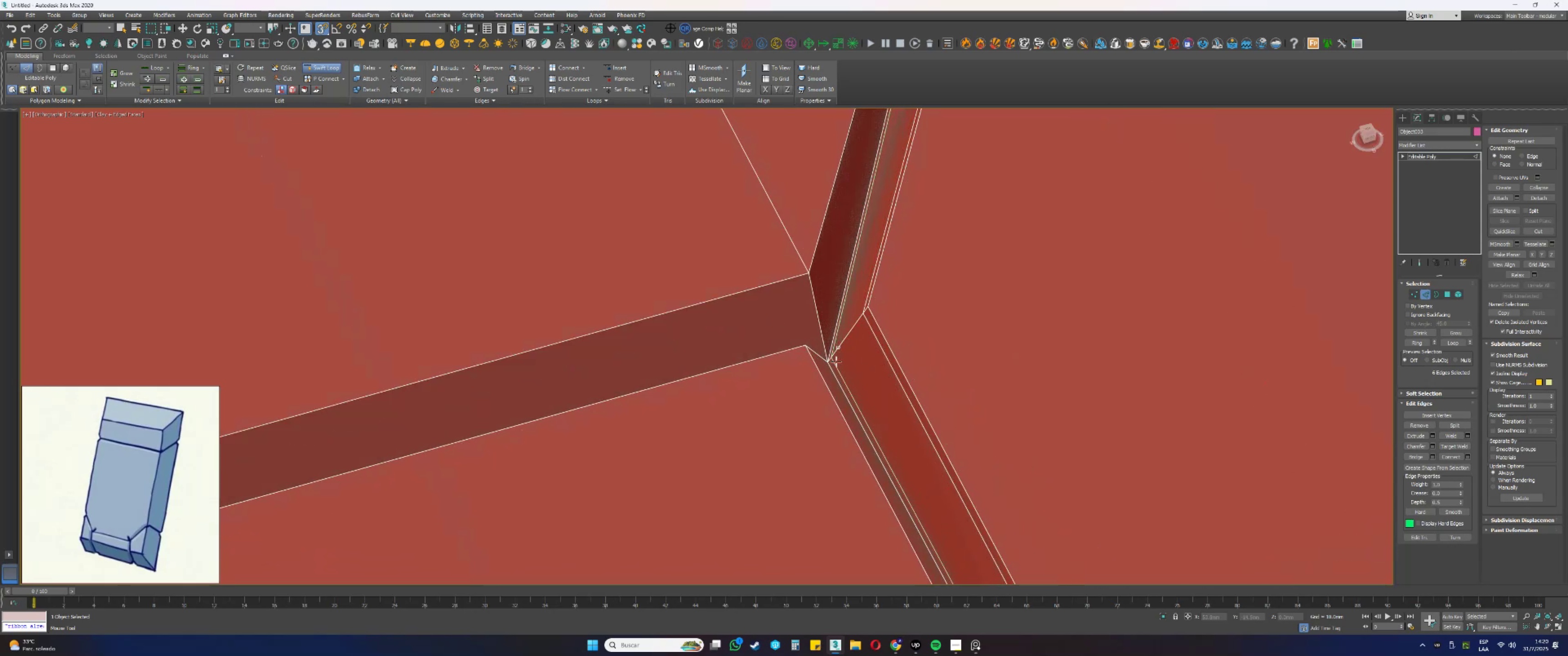 
key(Alt+Control+AltLeft)
 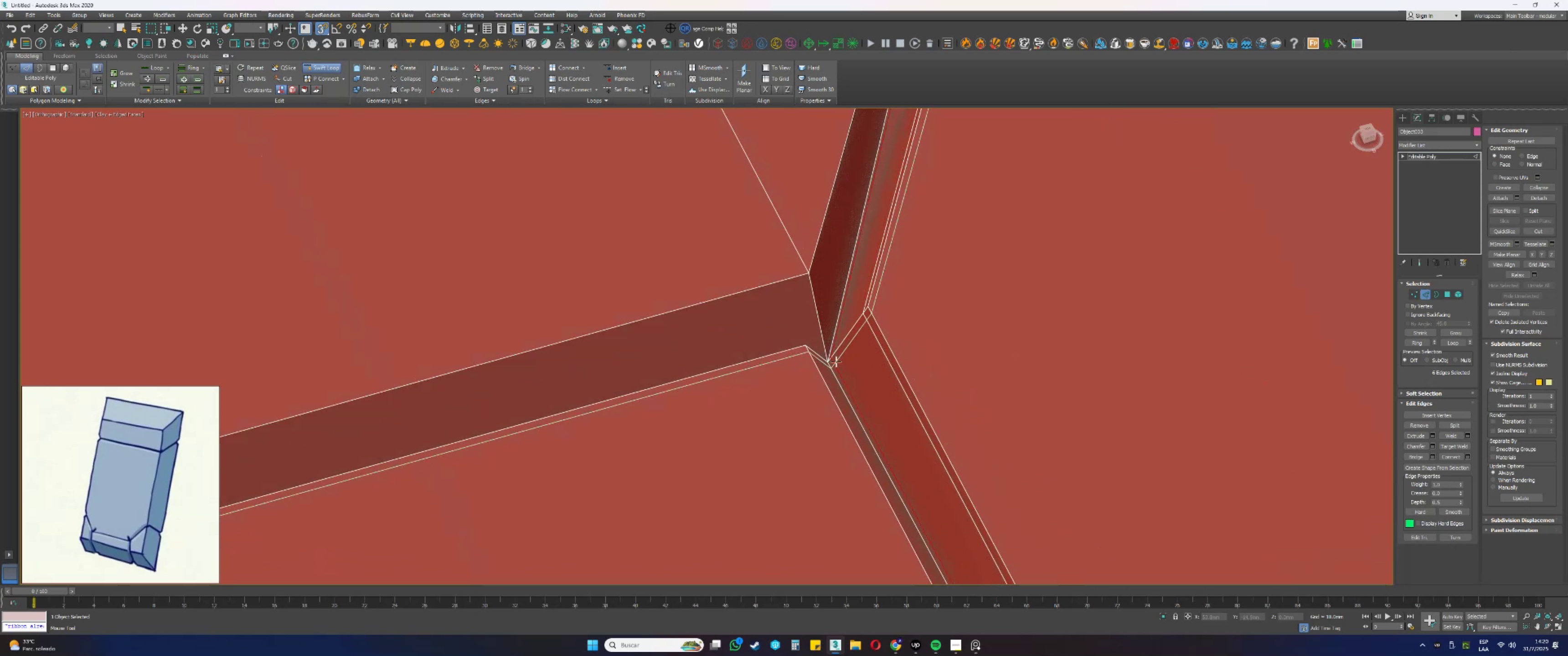 
key(Alt+Control+AltLeft)
 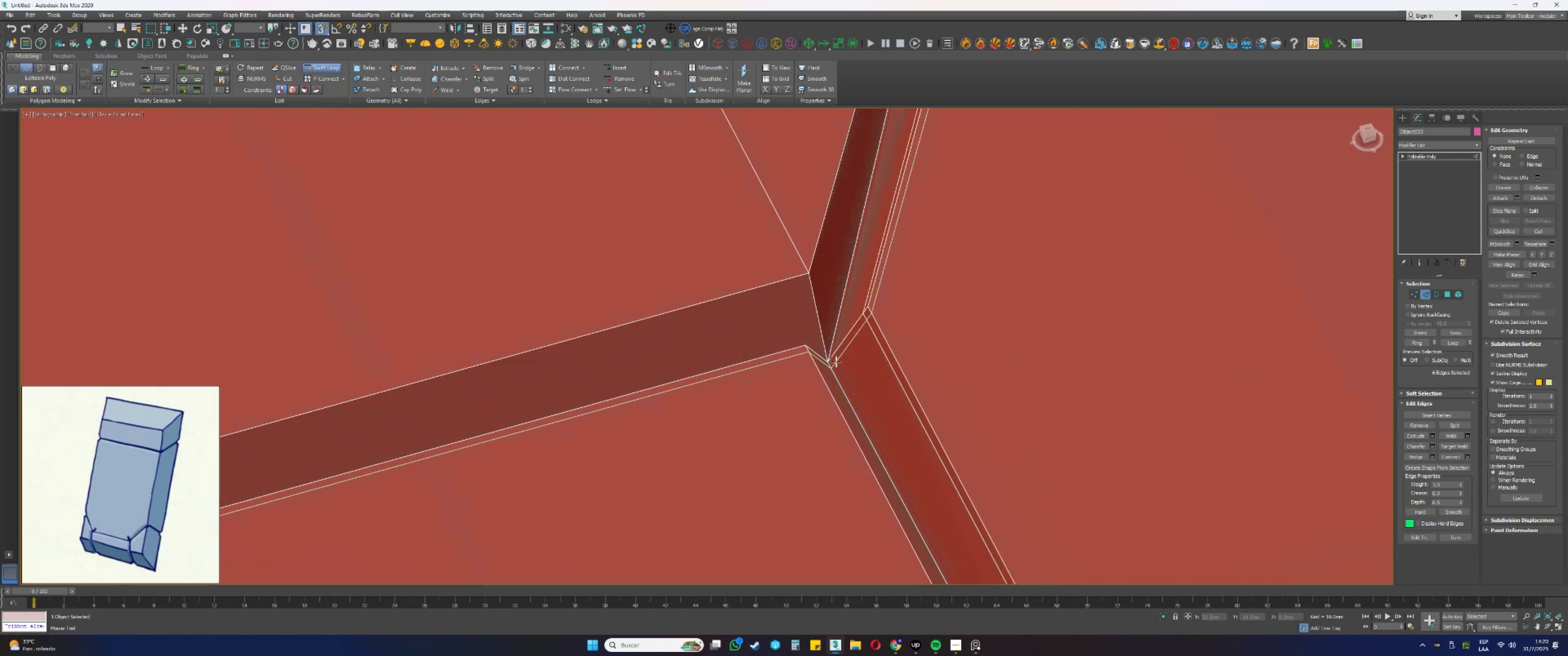 
key(Alt+Control+AltLeft)
 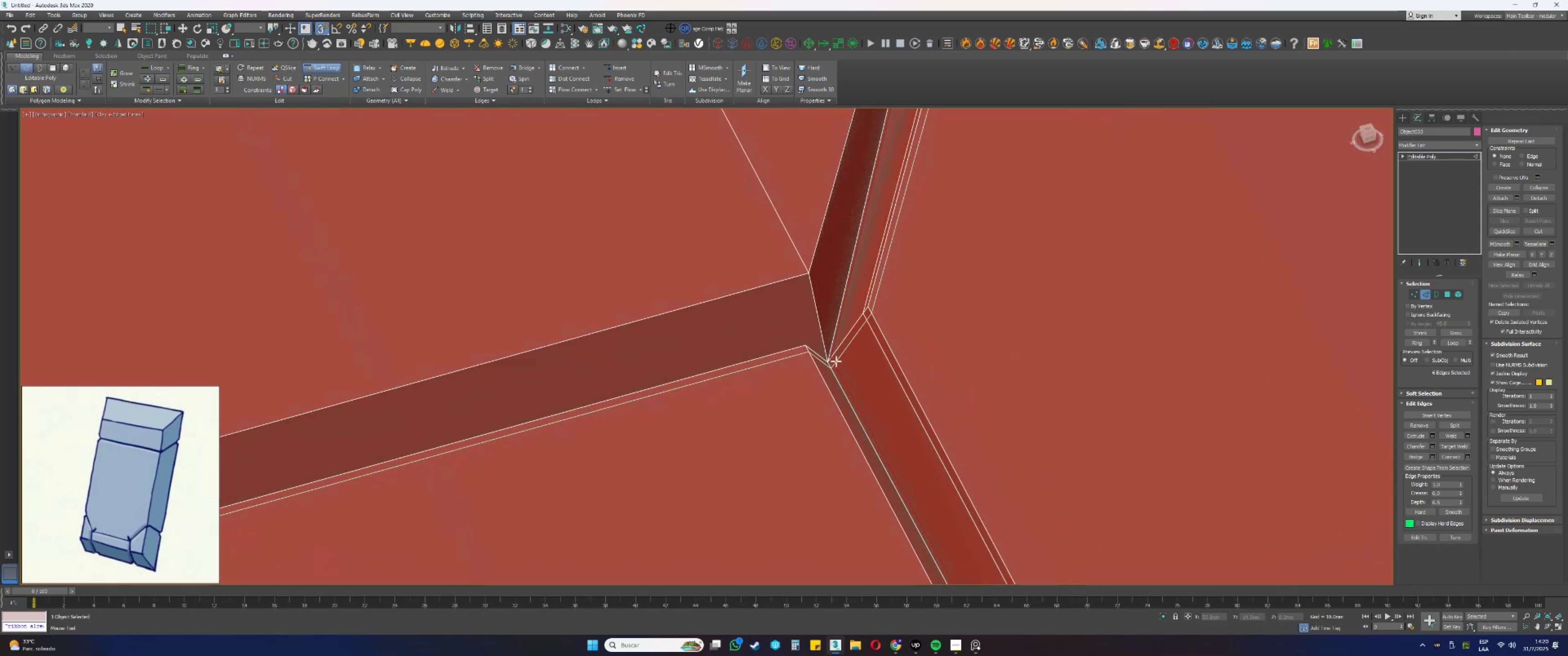 
key(Alt+Control+AltLeft)
 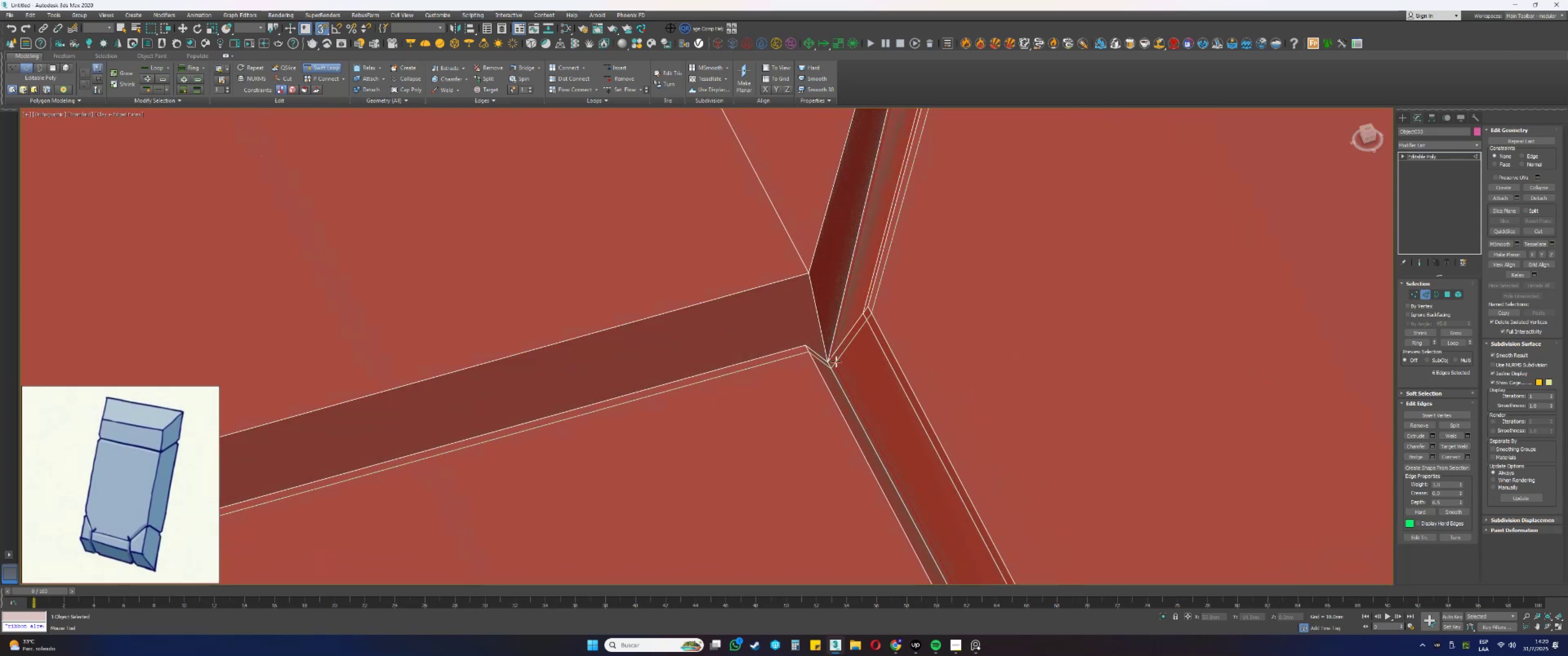 
key(Alt+Control+AltLeft)
 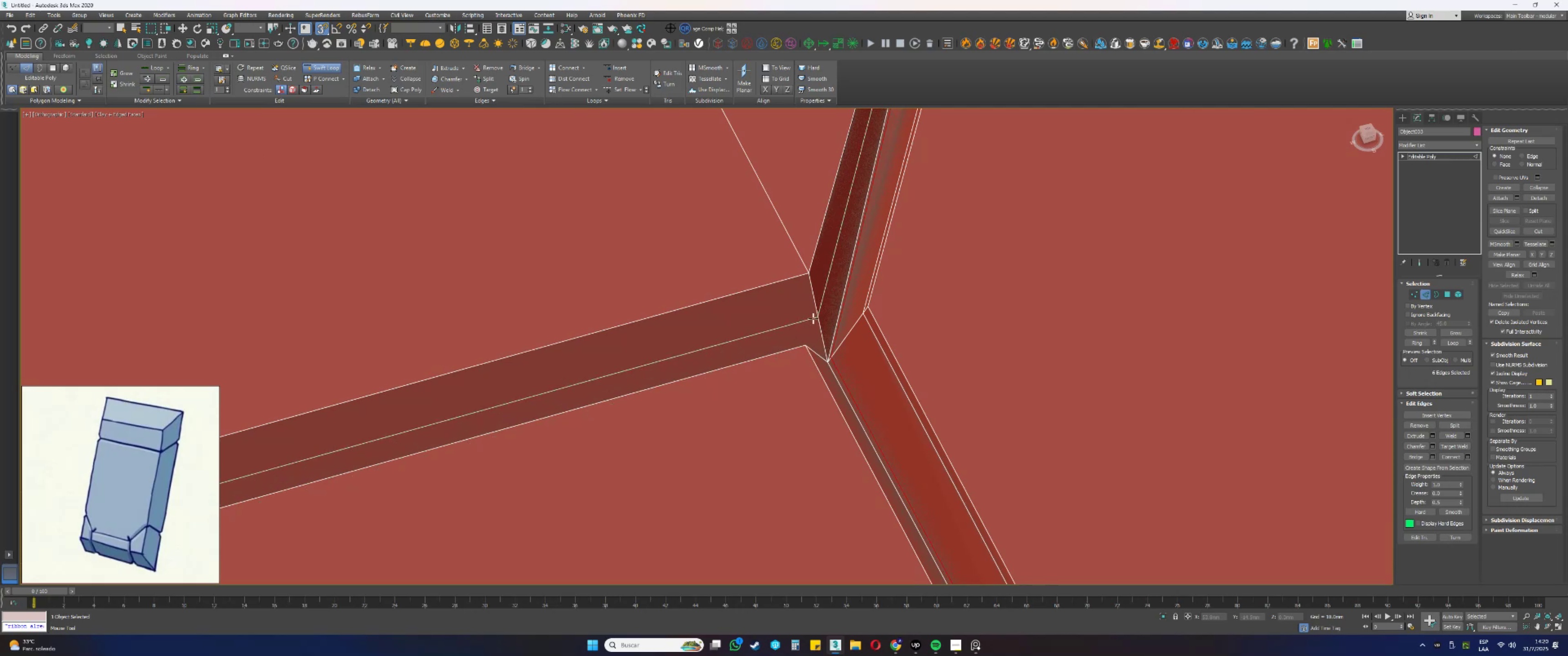 
left_click([813, 317])
 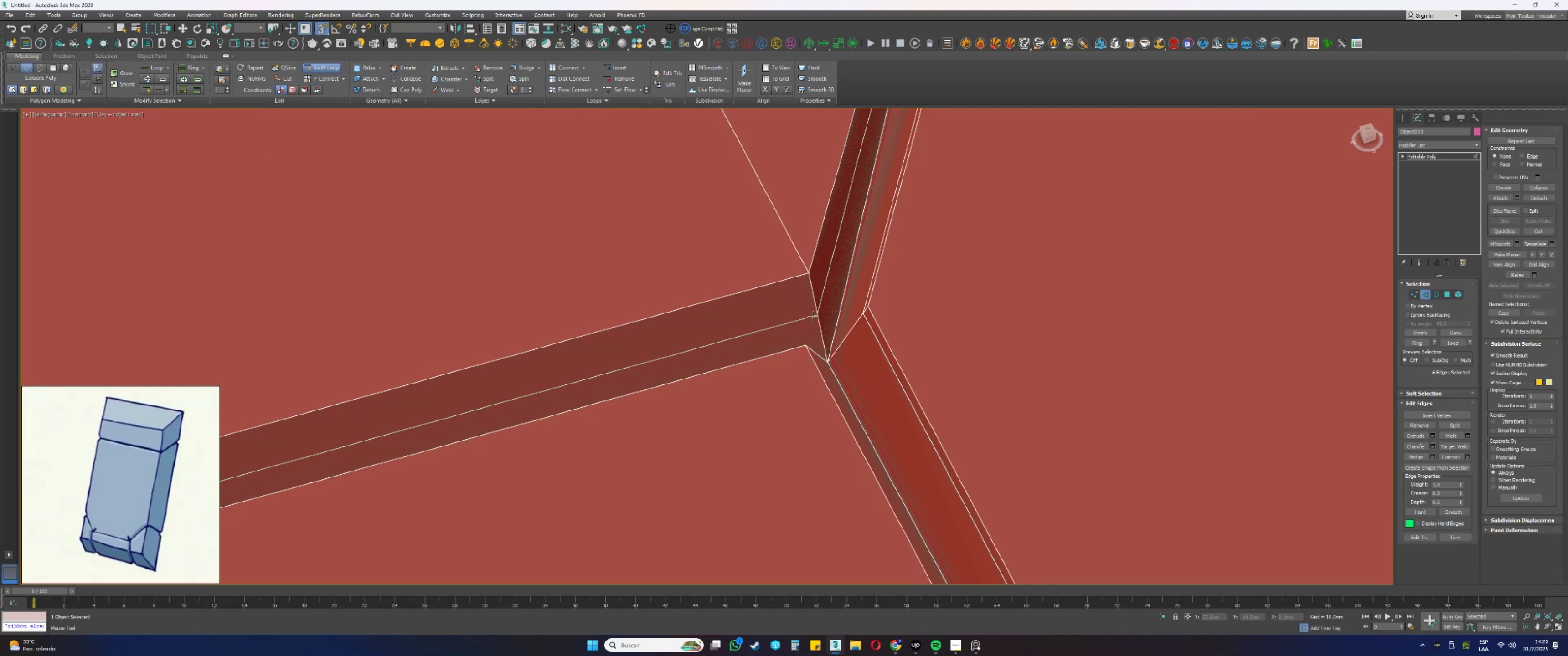 
hold_key(key=ControlLeft, duration=2.14)
hold_key(key=AltLeft, duration=1.5)
left_click_drag(start_coordinate=[814, 318], to_coordinate=[827, 354])
 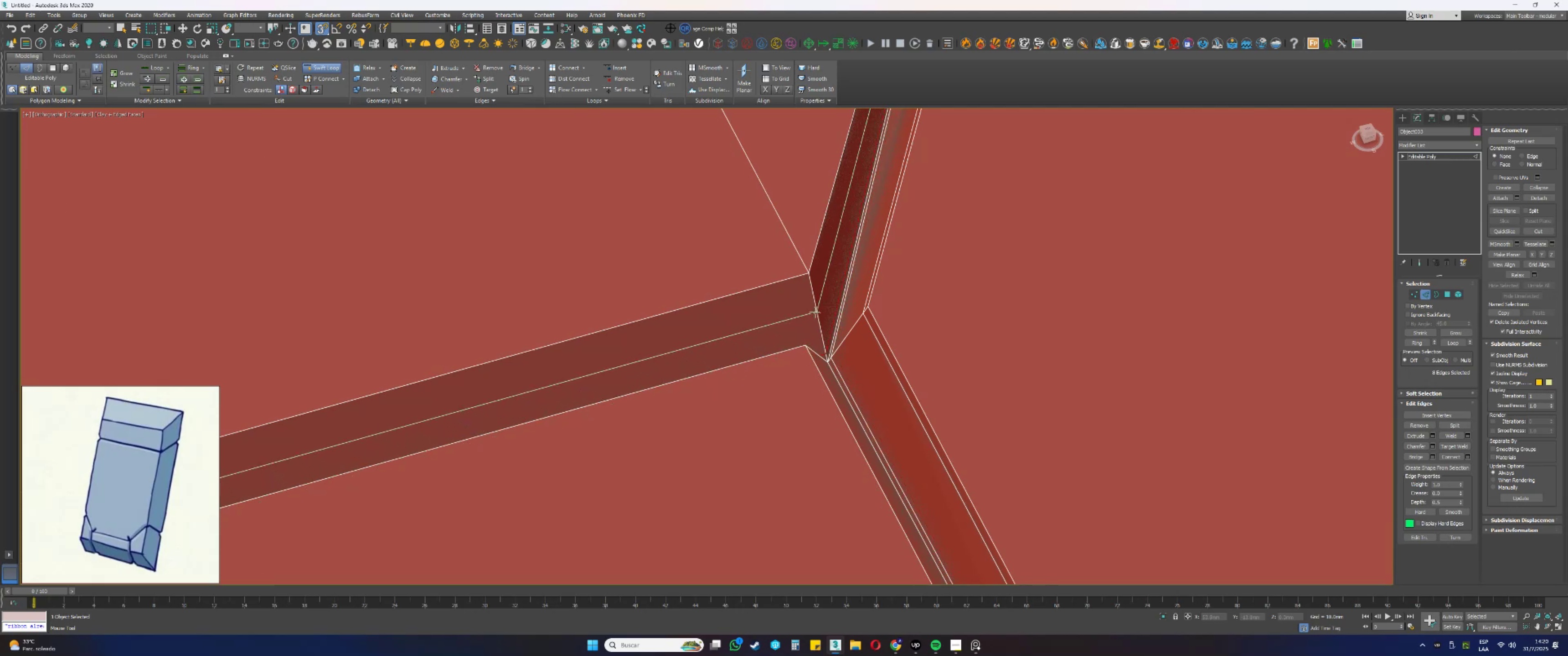 
hold_key(key=AltLeft, duration=0.63)
 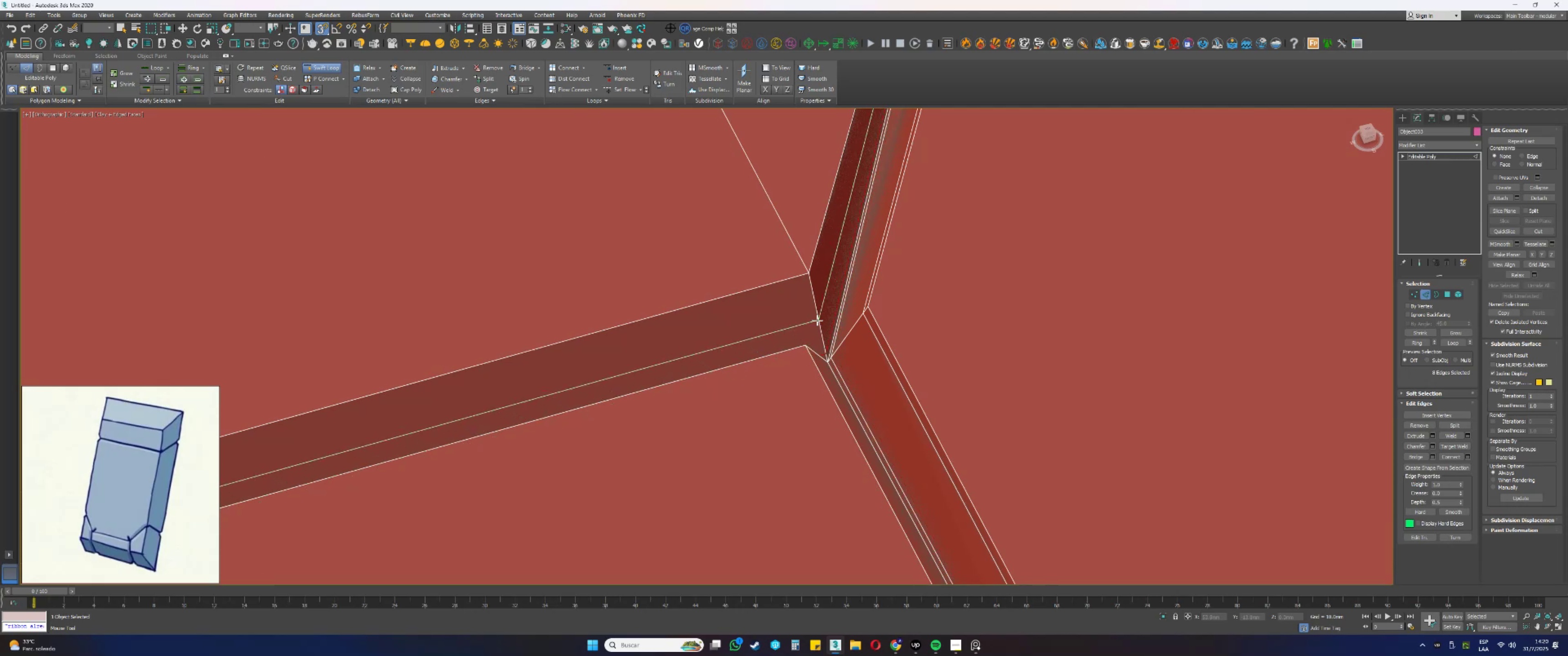 
left_click([814, 312])
 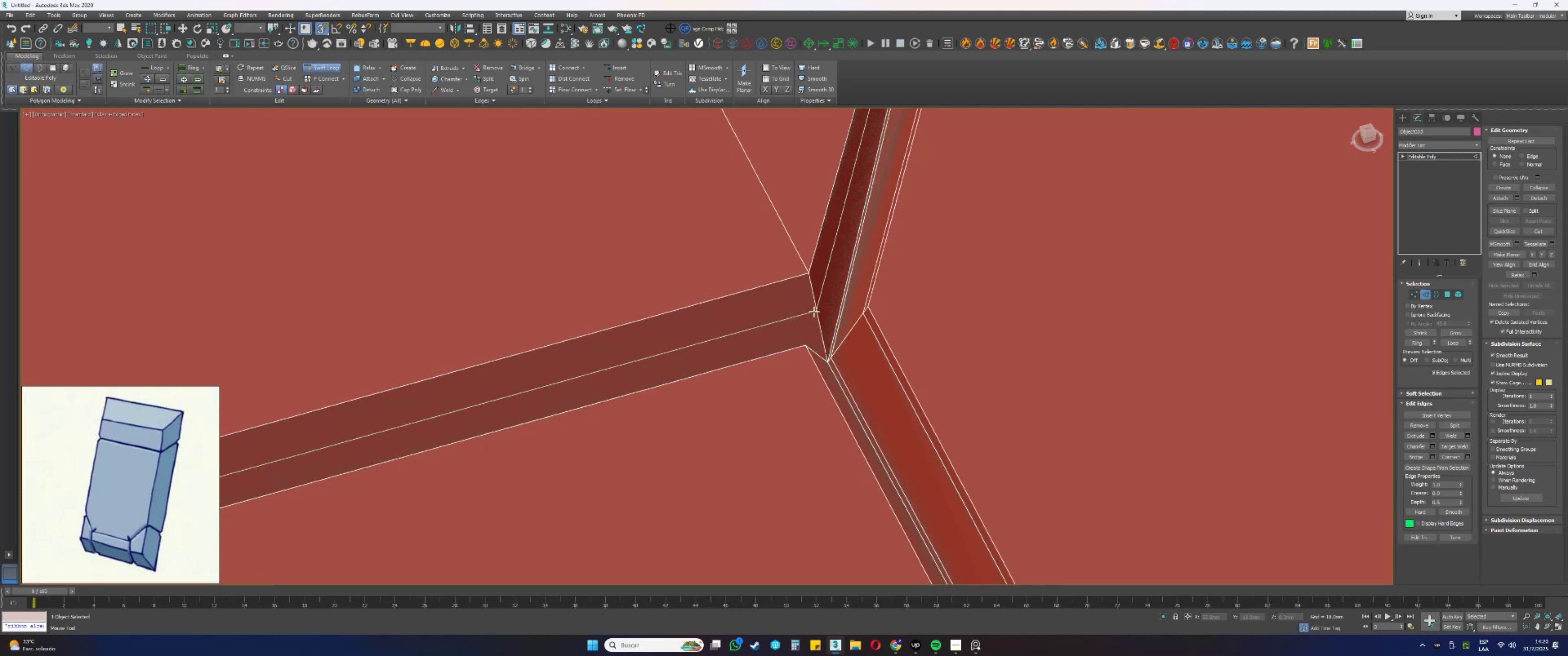 
hold_key(key=ControlLeft, duration=1.95)
hold_key(key=AltLeft, duration=1.52)
left_click_drag(start_coordinate=[808, 313], to_coordinate=[798, 284])
 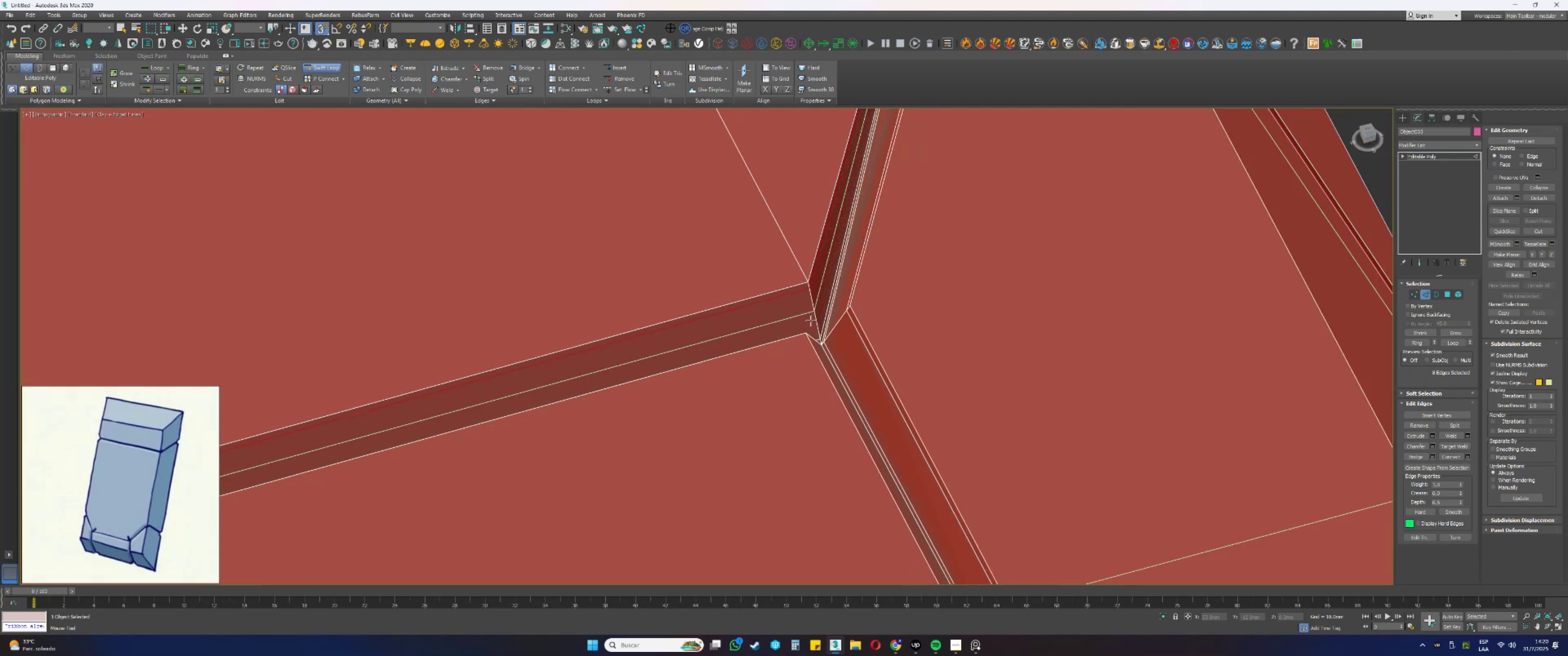 
hold_key(key=AltLeft, duration=0.44)
 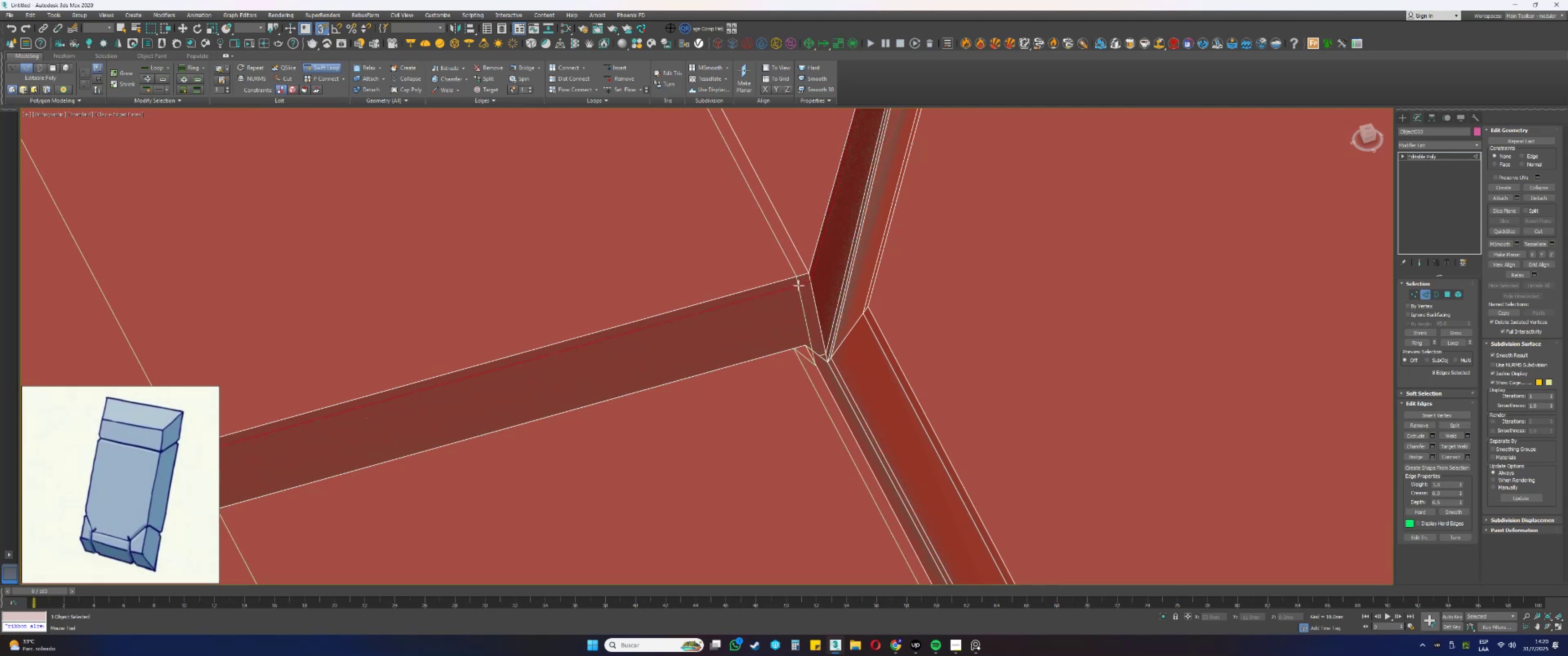 
scroll: coordinate [807, 305], scroll_direction: down, amount: 2.0
 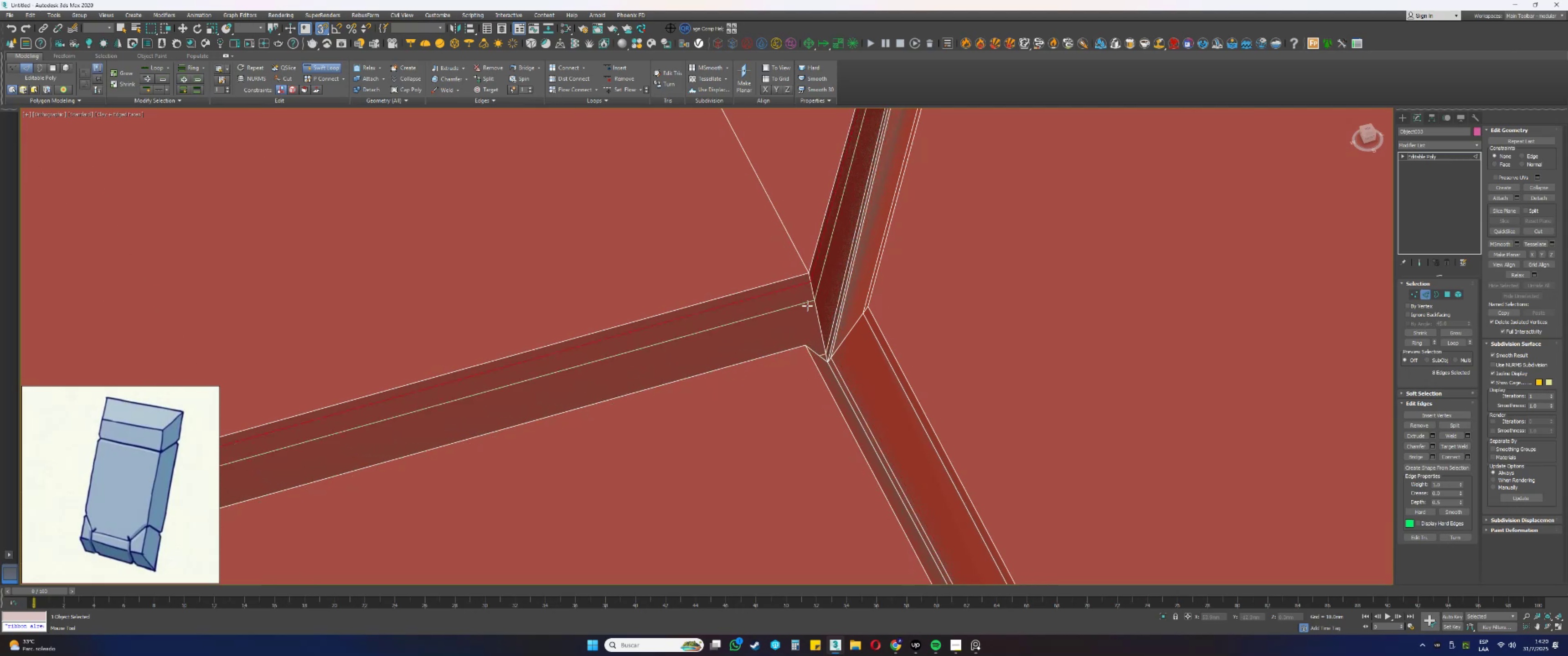 
hold_key(key=AltLeft, duration=0.81)
 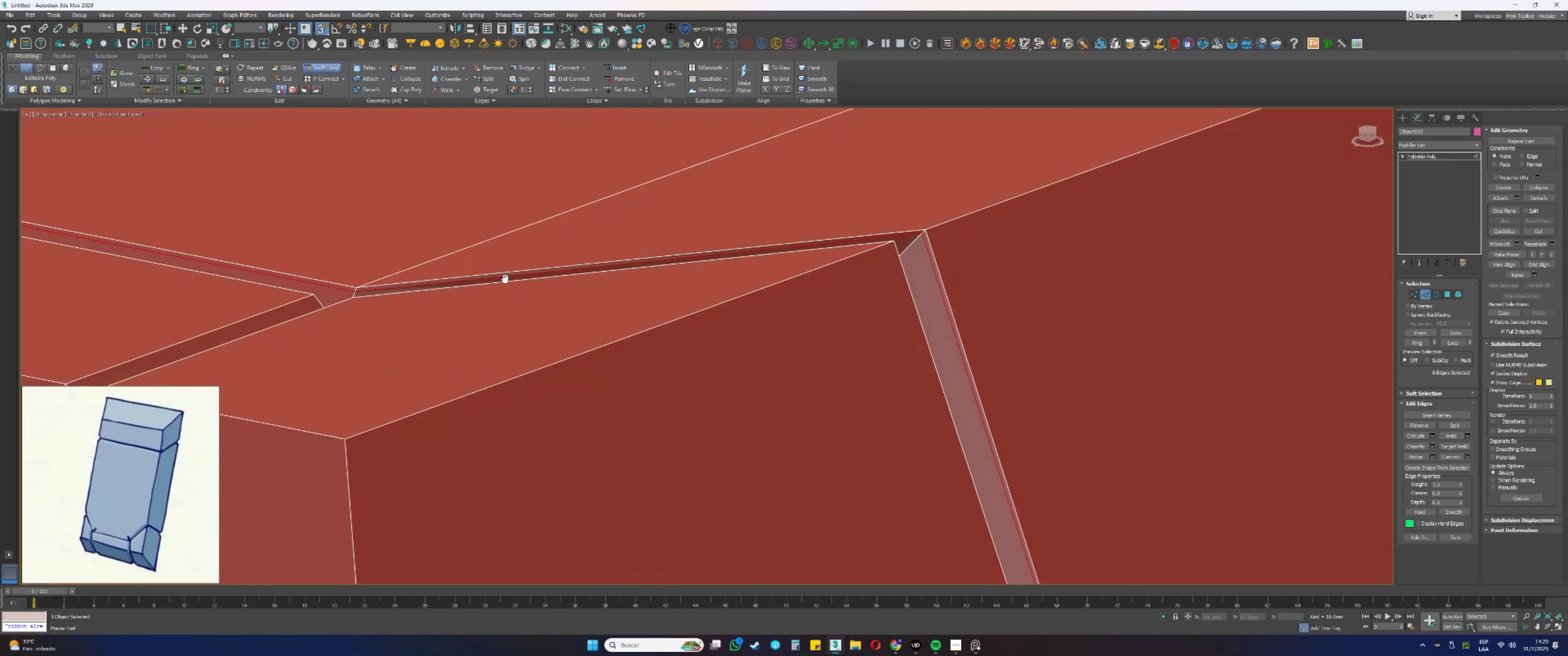 
hold_key(key=AltLeft, duration=0.31)
 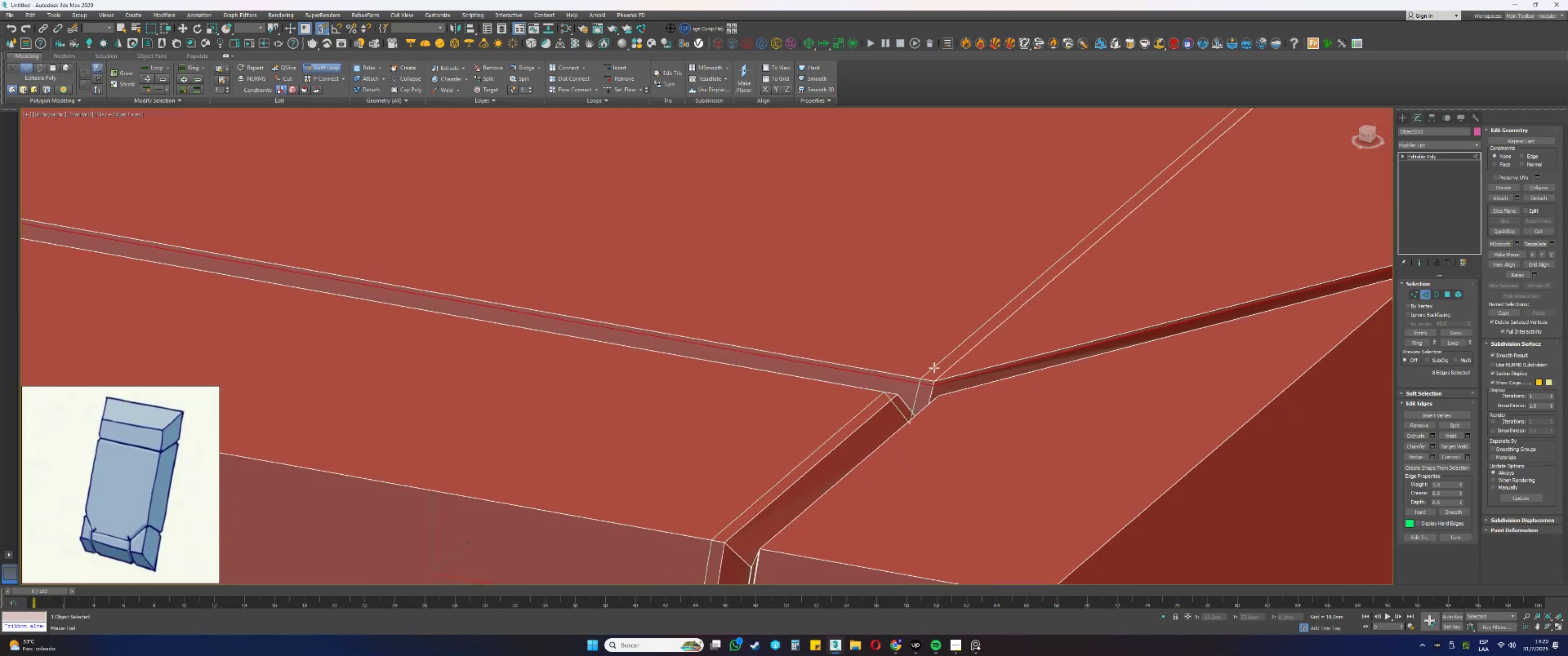 
key(Alt+AltLeft)
 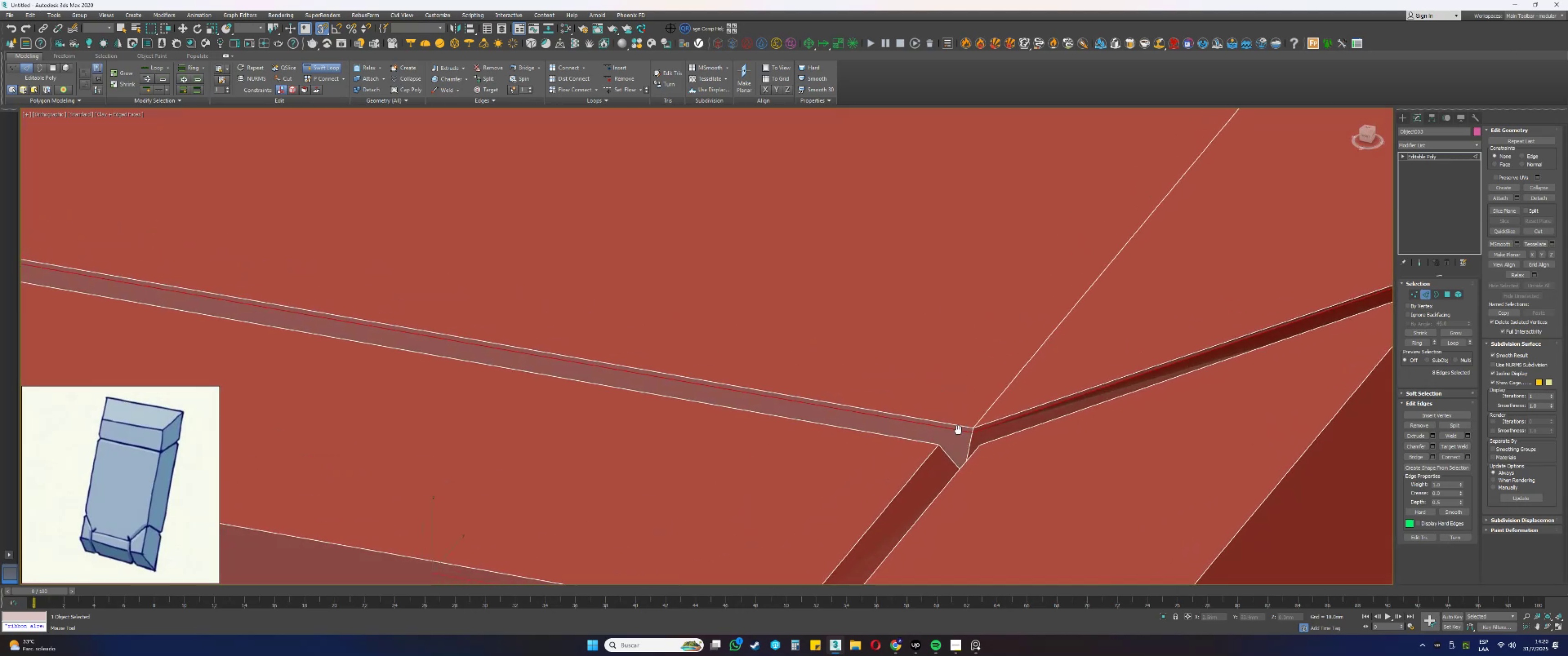 
key(Alt+AltLeft)
 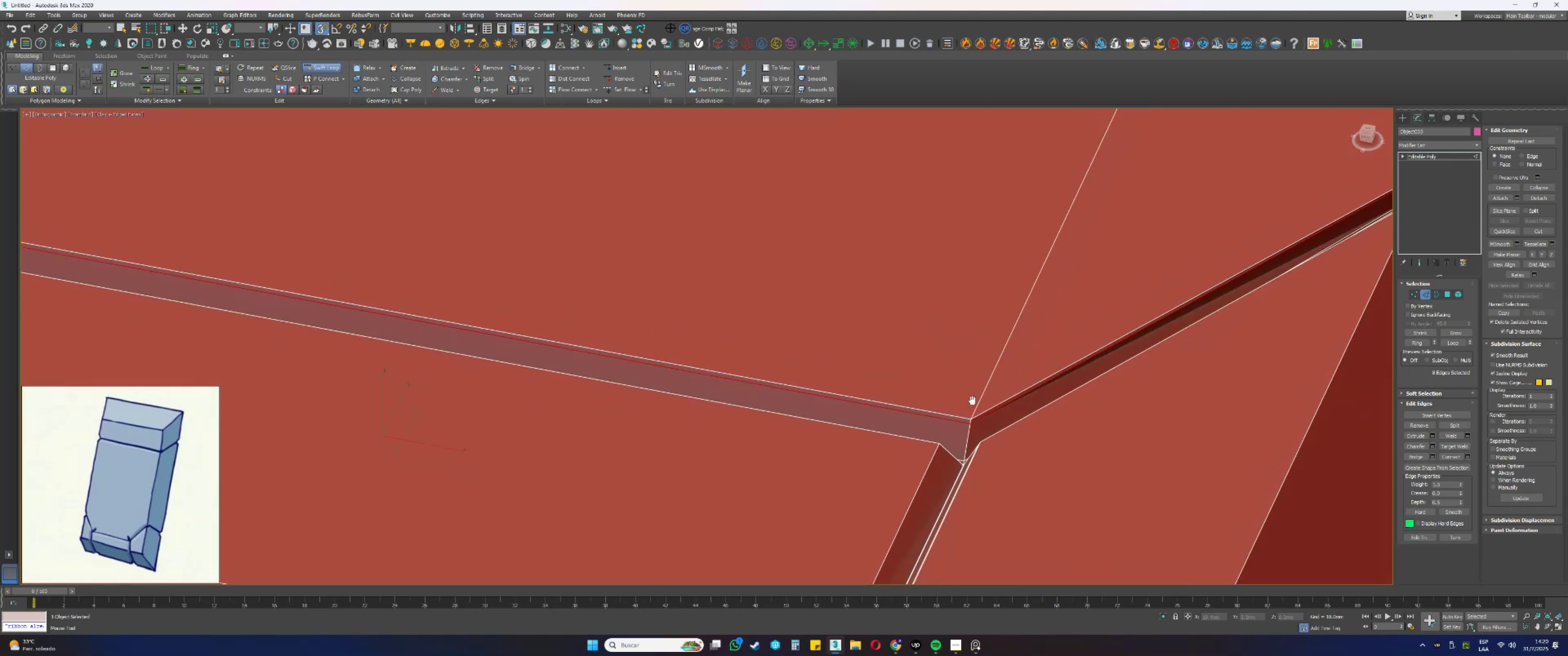 
scroll: coordinate [970, 379], scroll_direction: up, amount: 4.0
 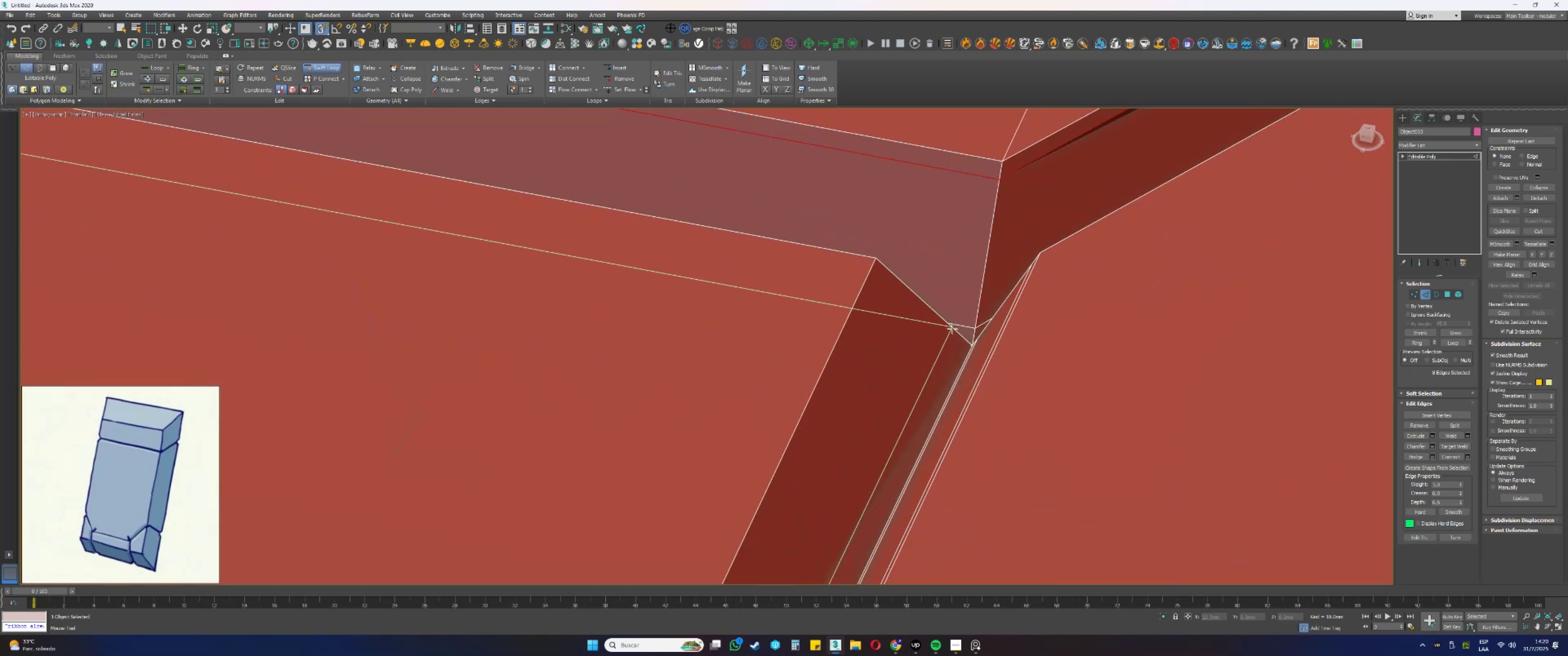 
left_click([952, 328])
 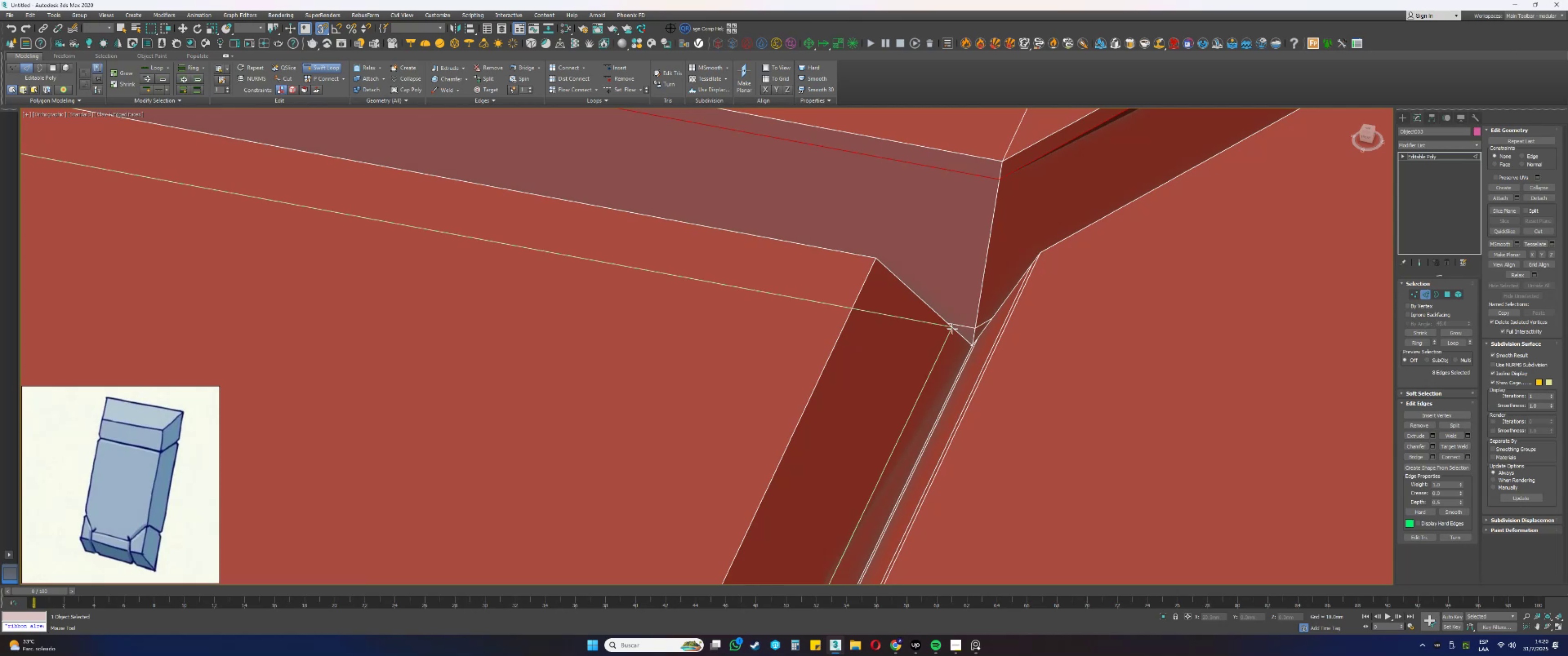 
hold_key(key=AltLeft, duration=0.3)
 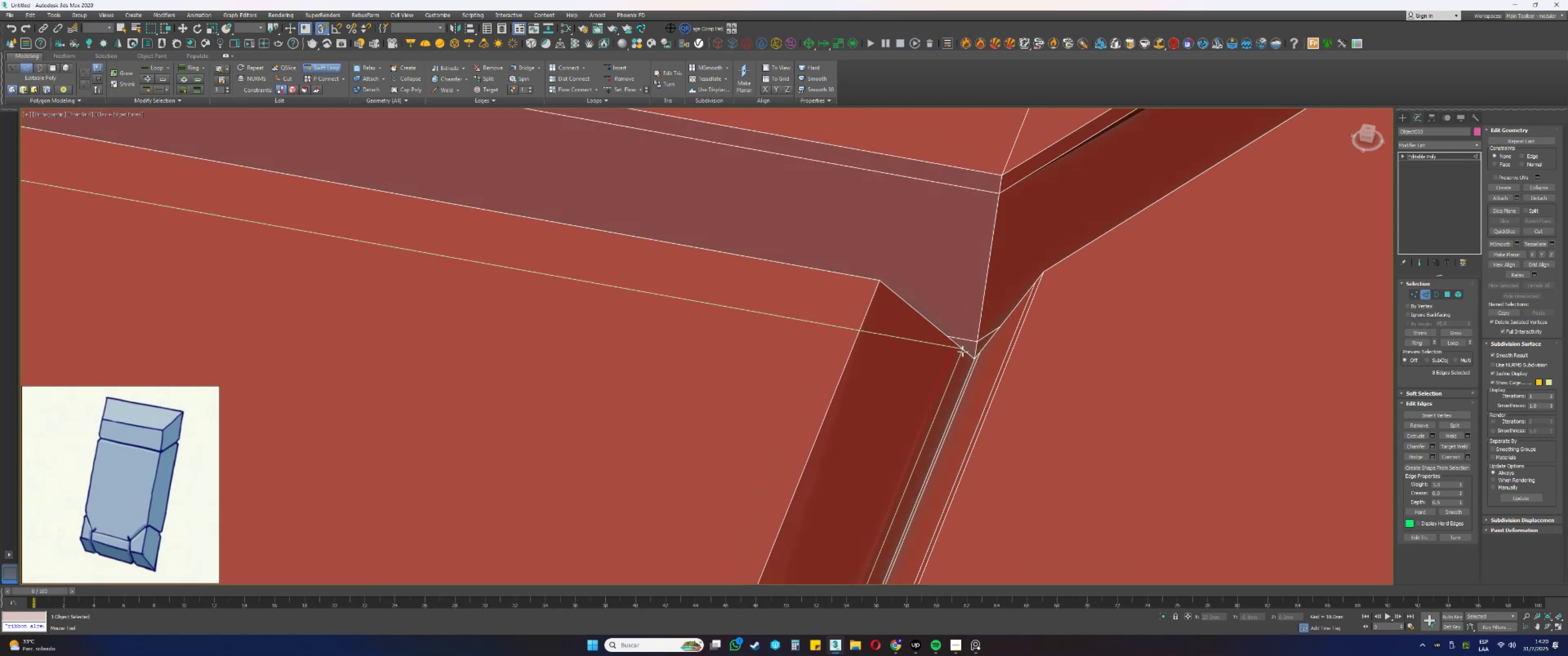 
hold_key(key=AltLeft, duration=1.51)
hold_key(key=ControlLeft, duration=1.52)
left_click_drag(start_coordinate=[949, 354], to_coordinate=[959, 361])
 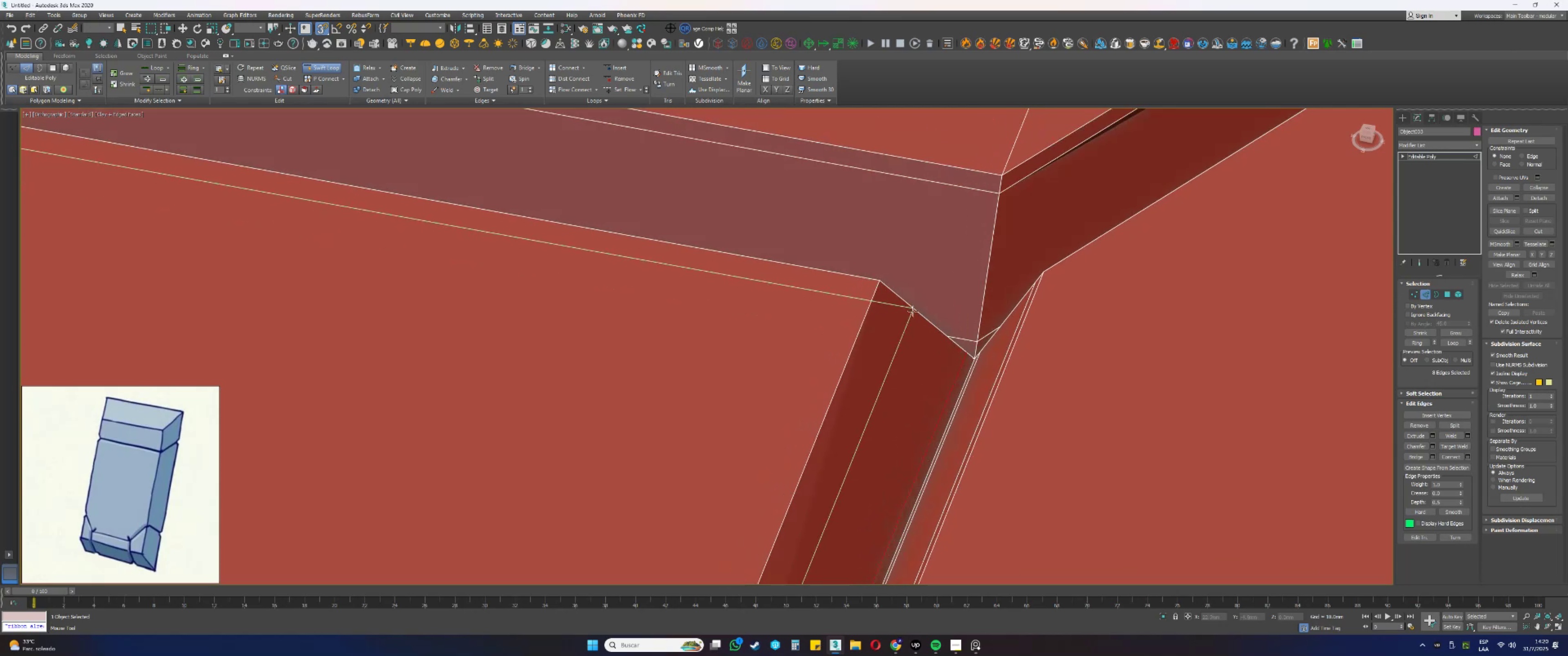 
left_click([910, 308])
 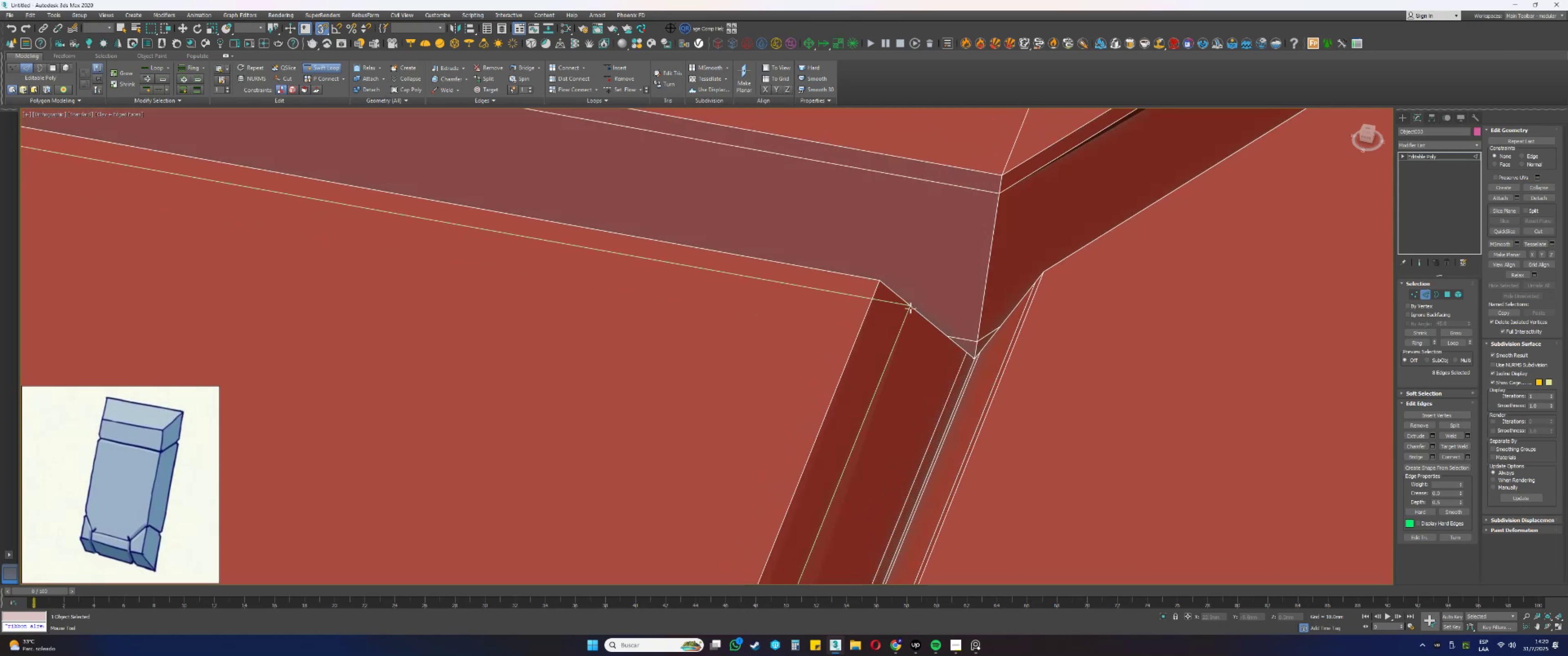 
hold_key(key=AltLeft, duration=1.47)
hold_key(key=ControlLeft, duration=1.44)
left_click_drag(start_coordinate=[907, 313], to_coordinate=[885, 299])
 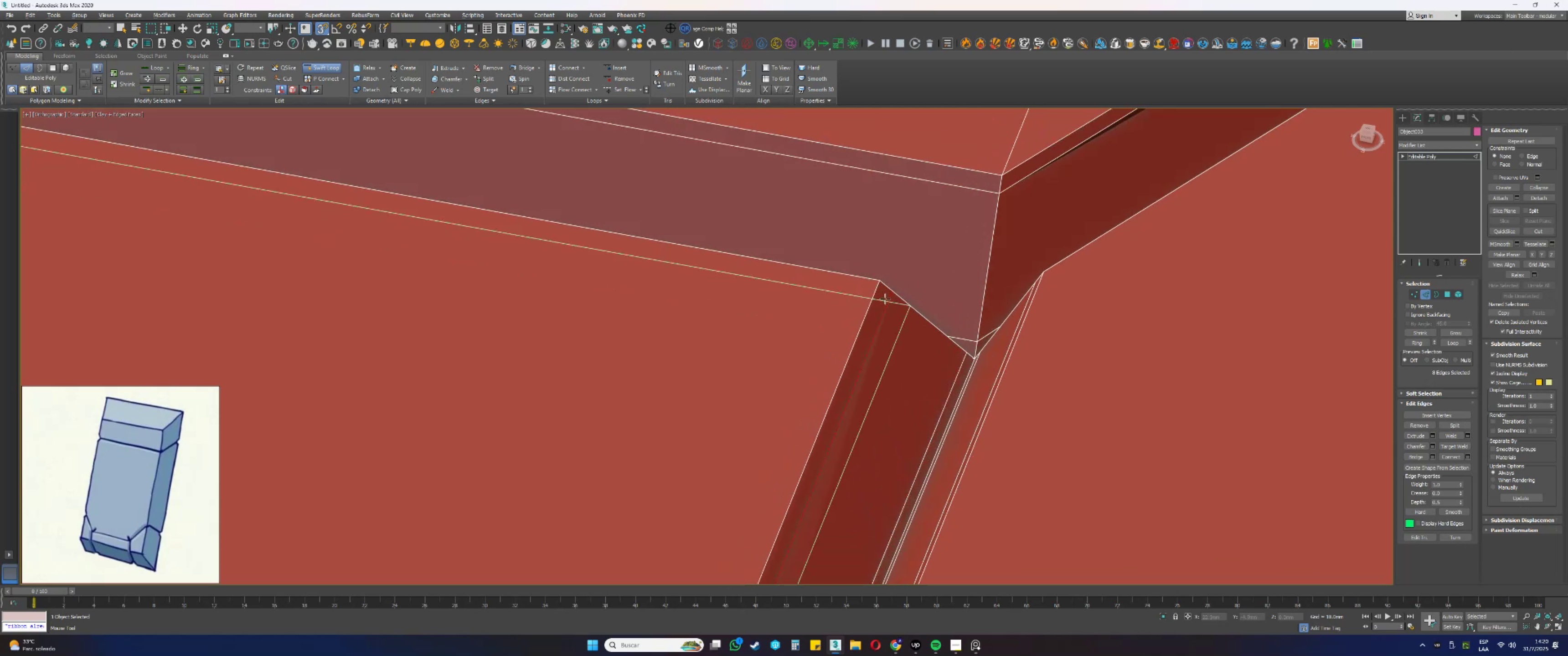 
scroll: coordinate [897, 310], scroll_direction: down, amount: 9.0
 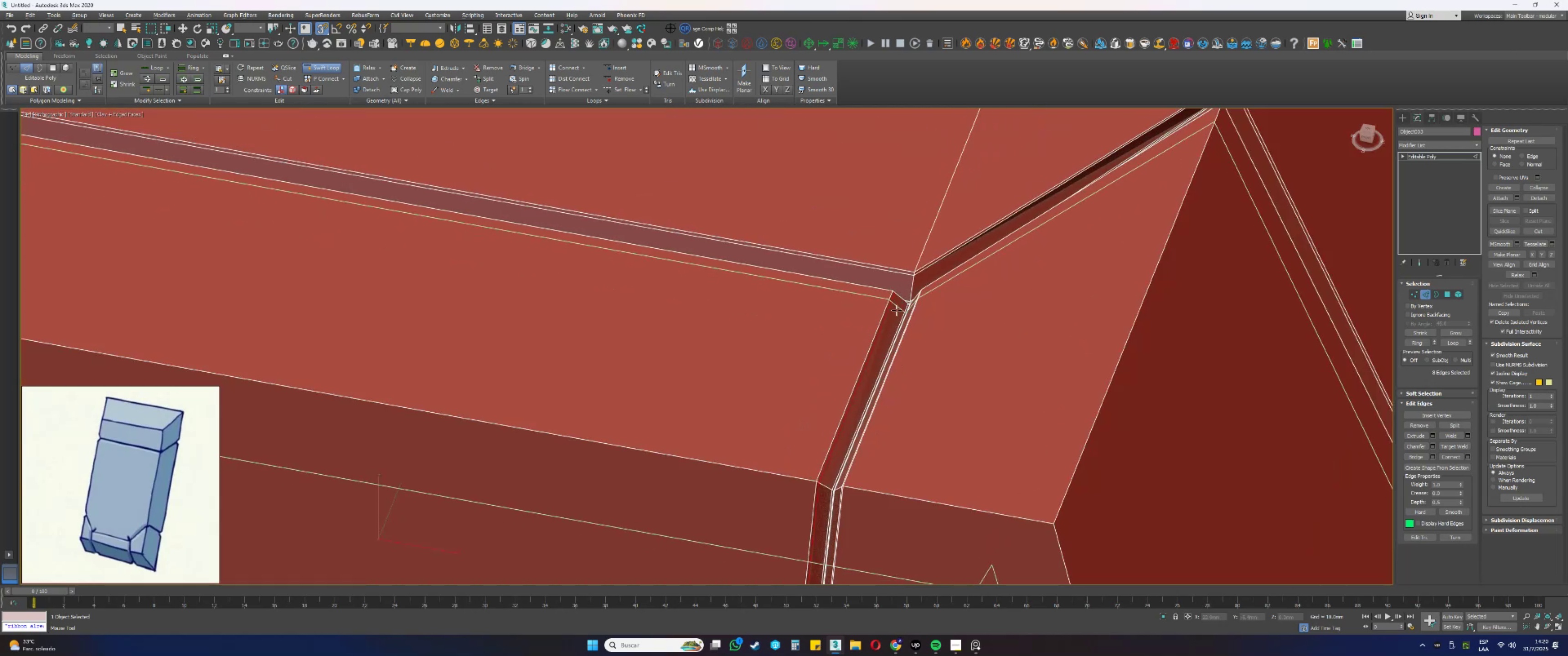 
hold_key(key=AltLeft, duration=0.41)
 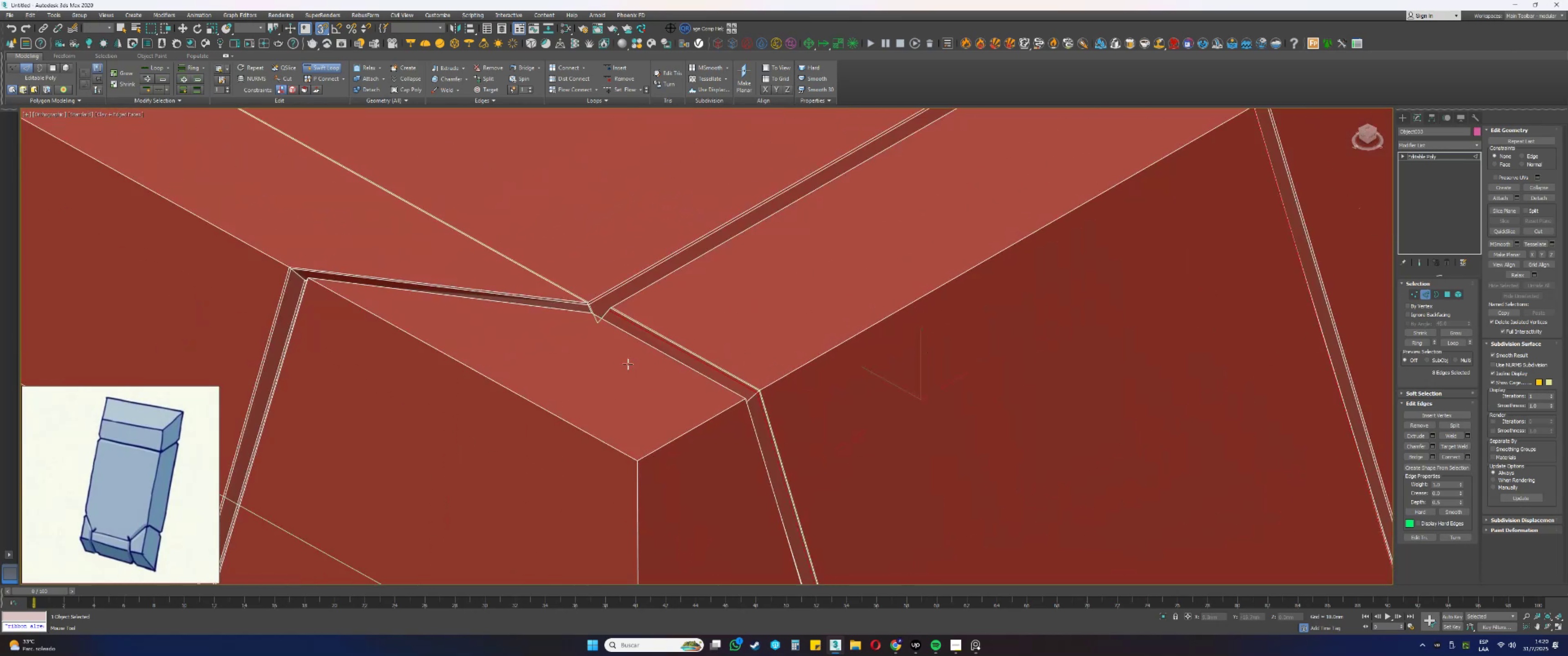 
hold_key(key=AltLeft, duration=0.37)
 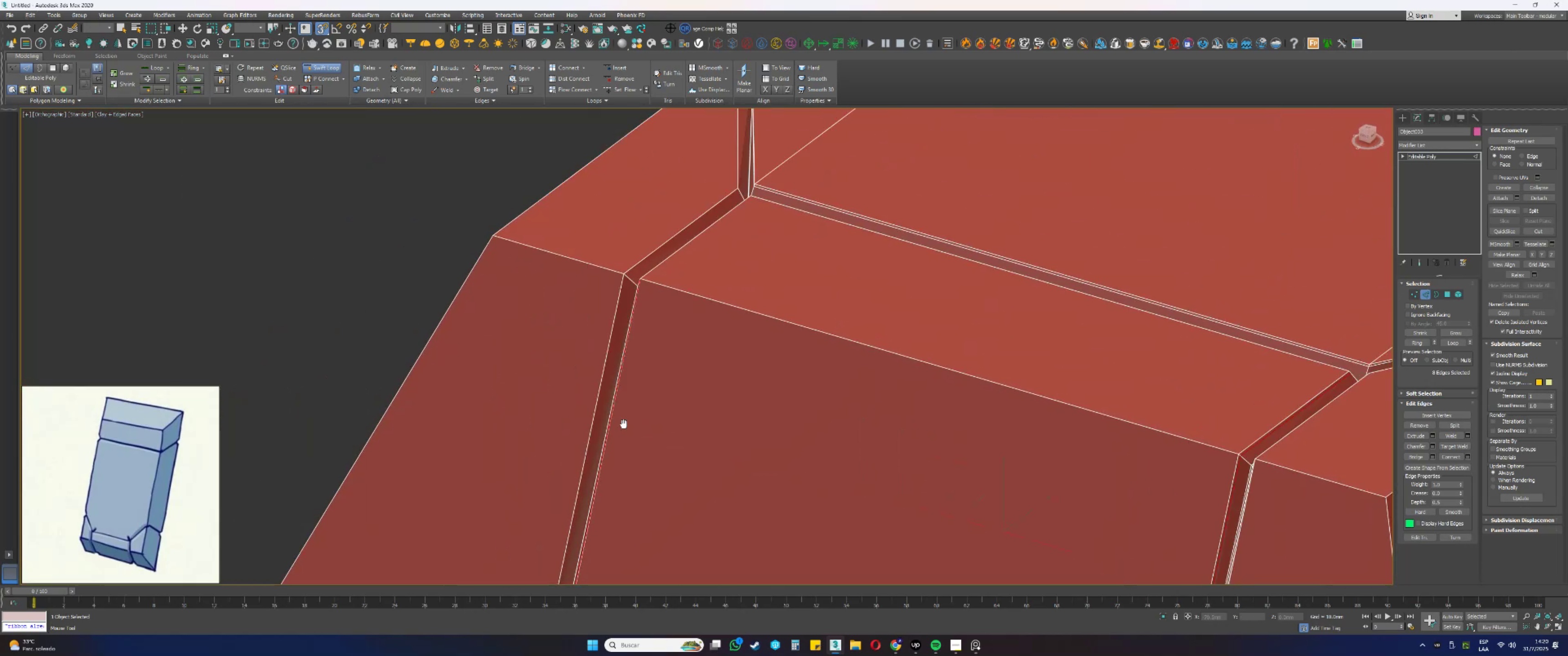 
key(Alt+AltLeft)
 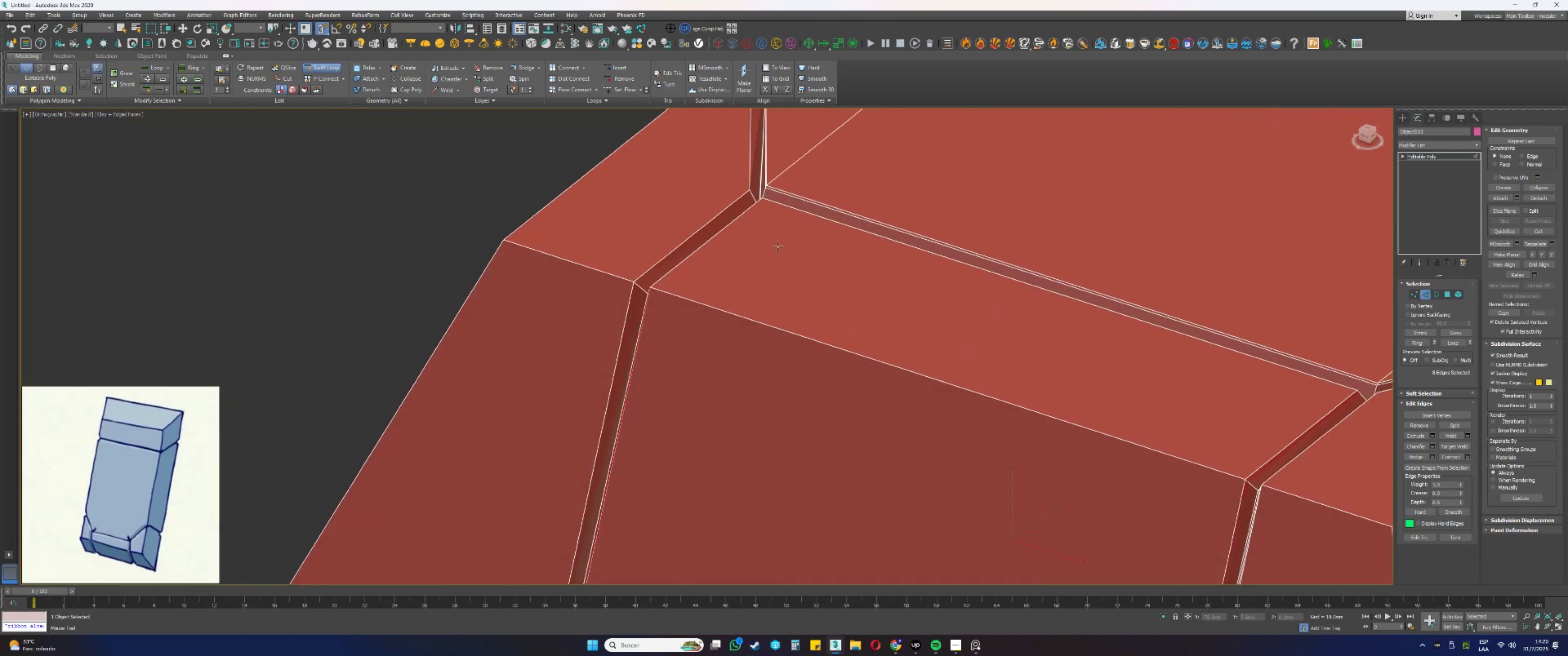 
key(Alt+AltLeft)
 